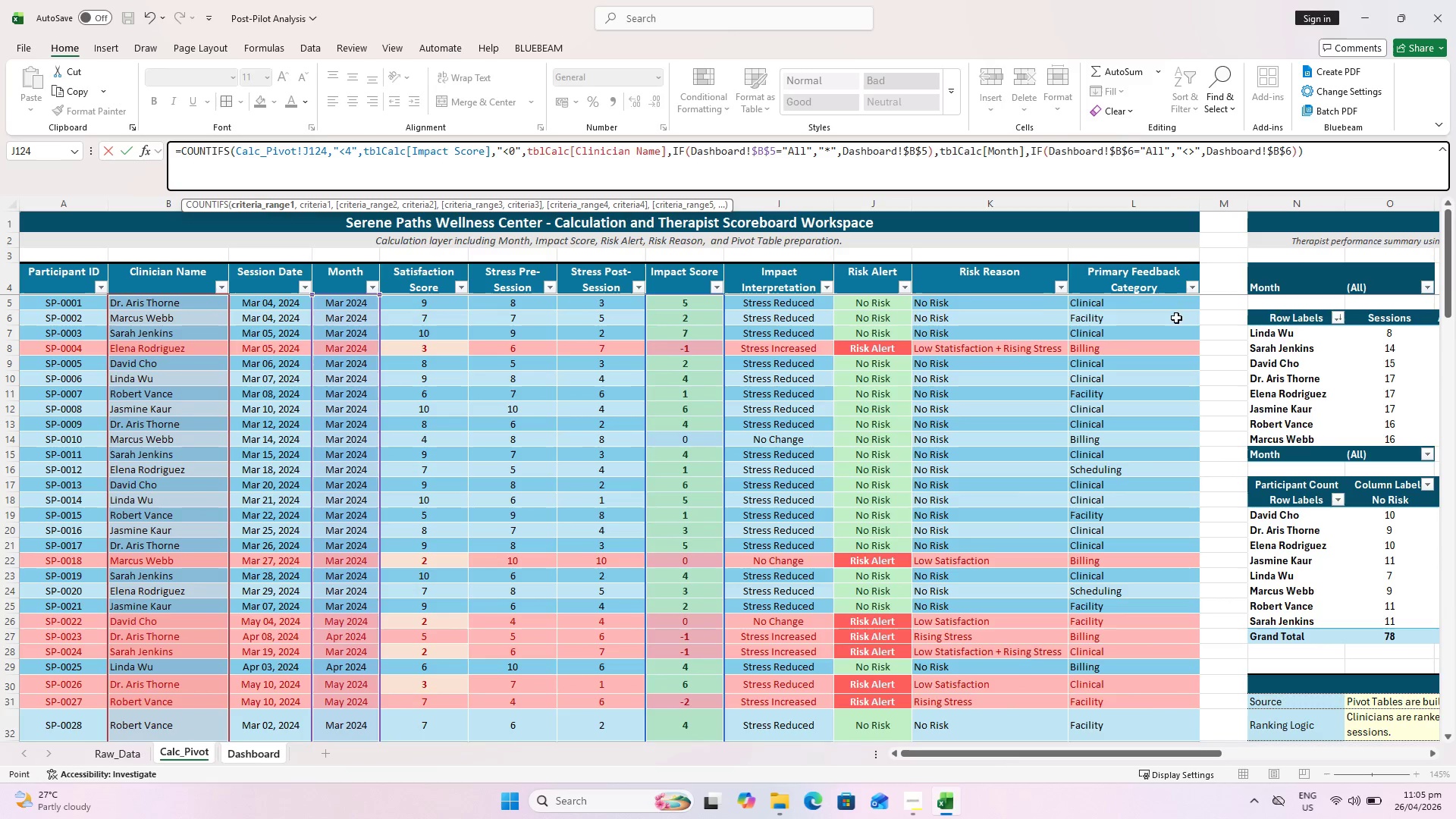 
hold_key(key=ShiftLeft, duration=0.8)
 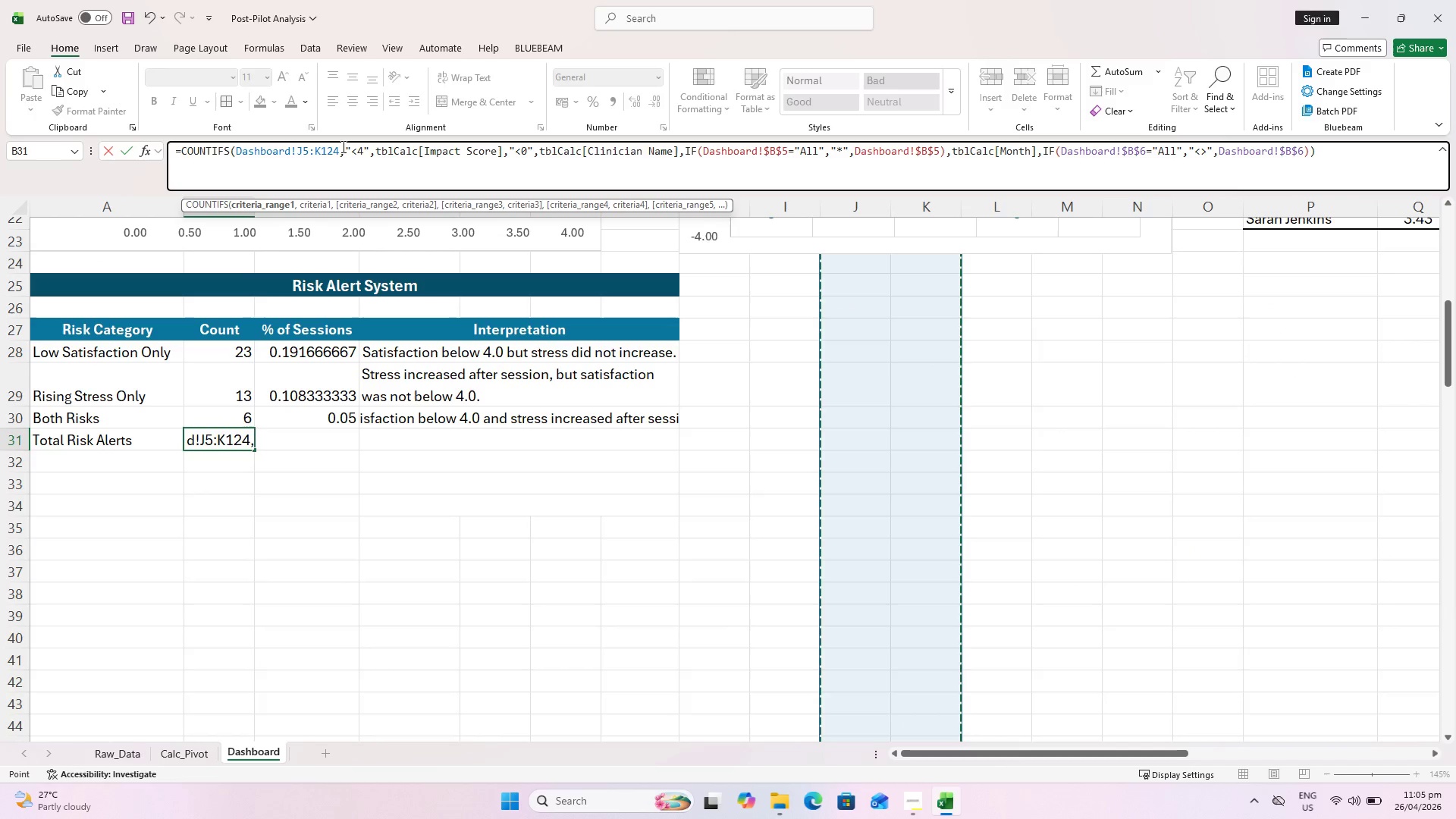 
wait(9.2)
 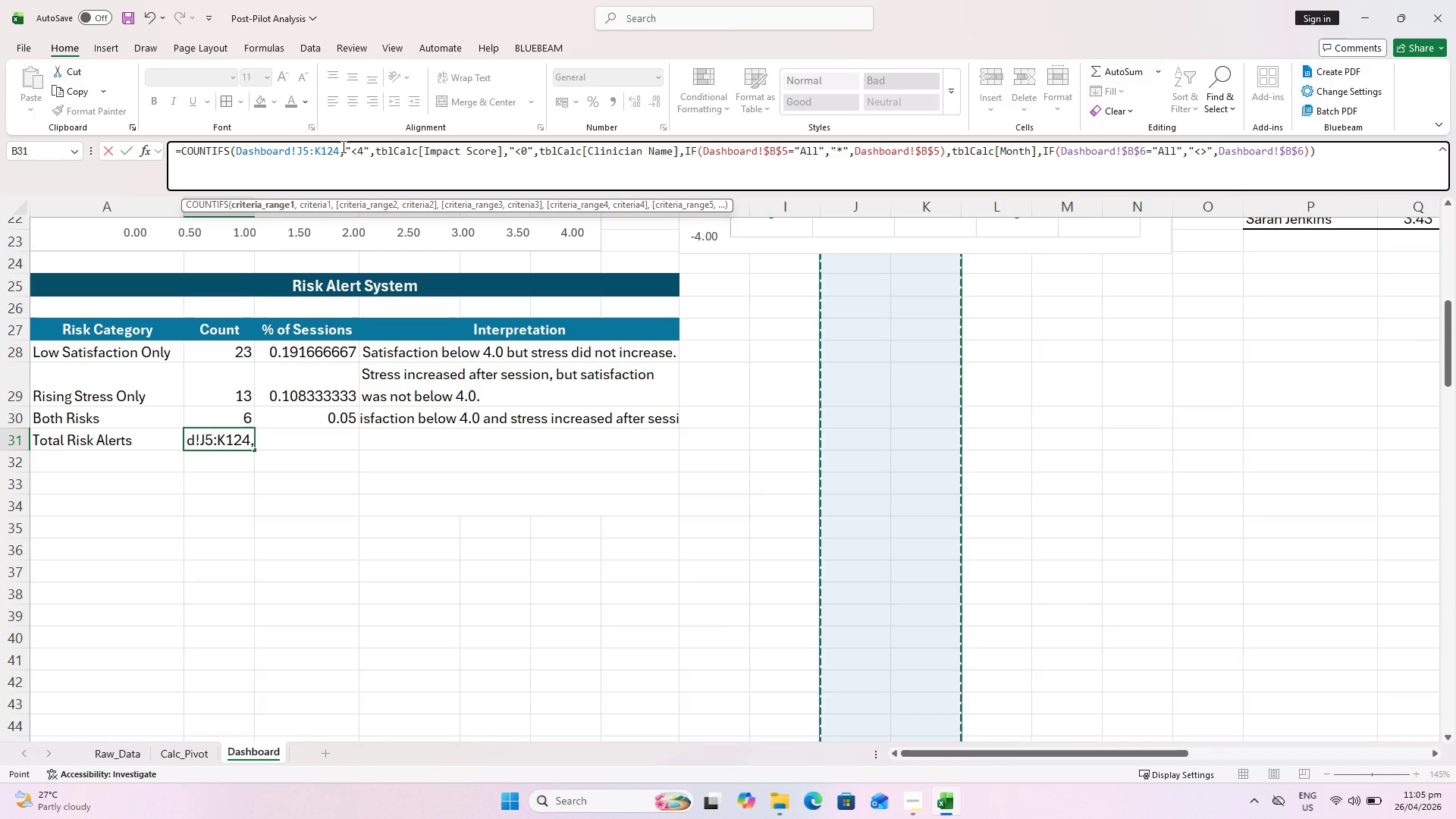 
key(Backspace)
 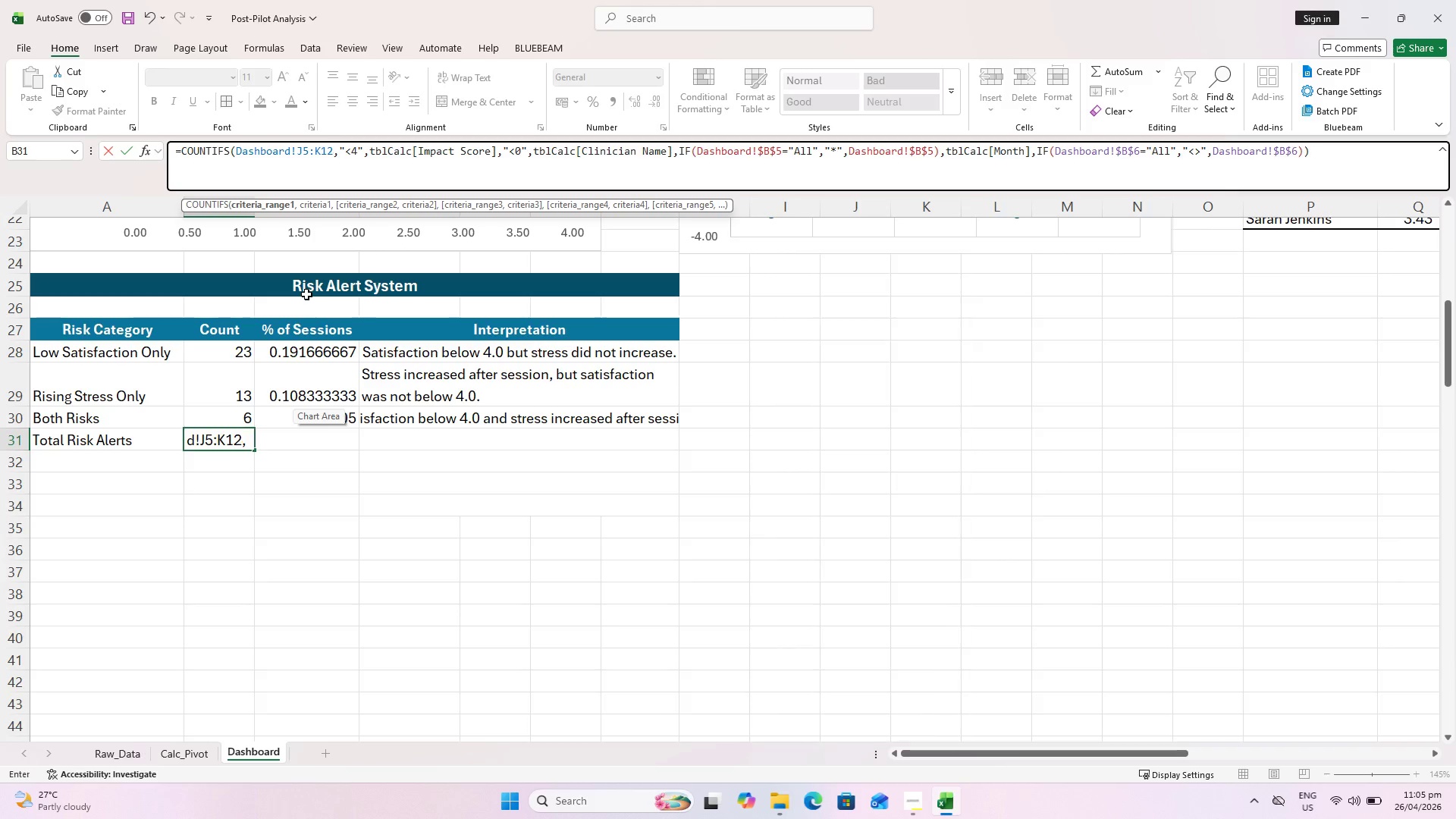 
key(Backspace)
 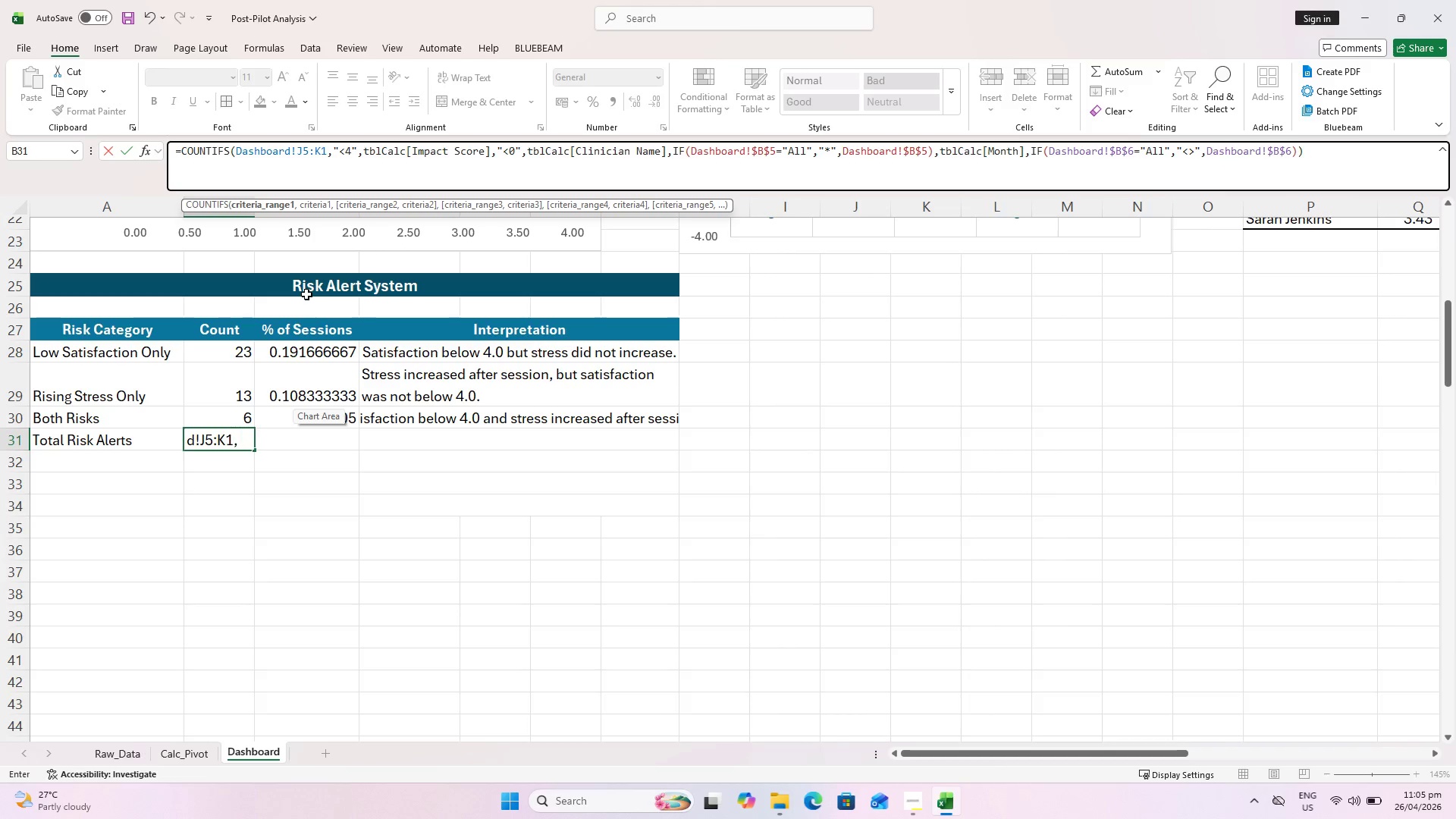 
key(Backspace)
 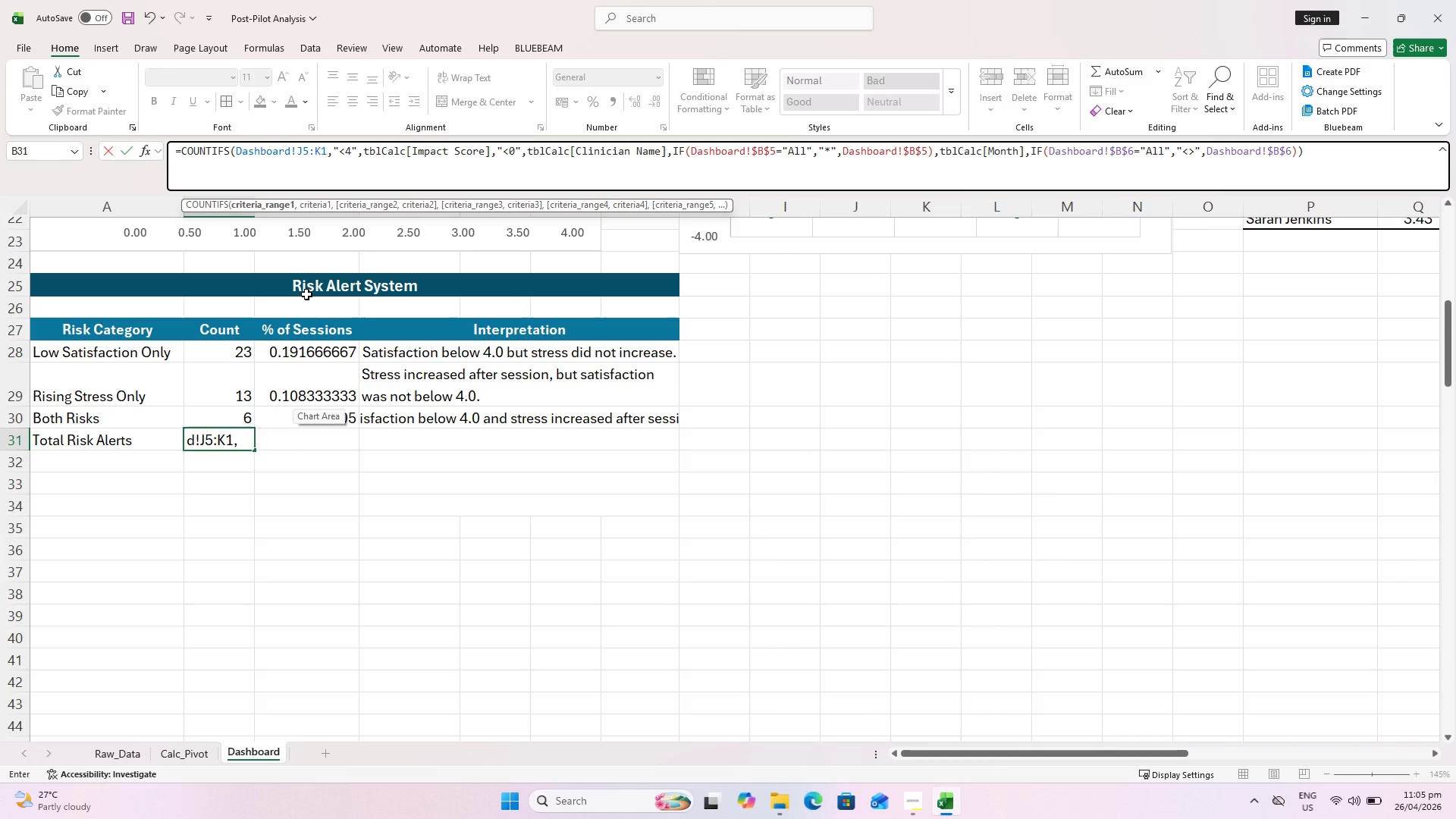 
key(Backspace)
 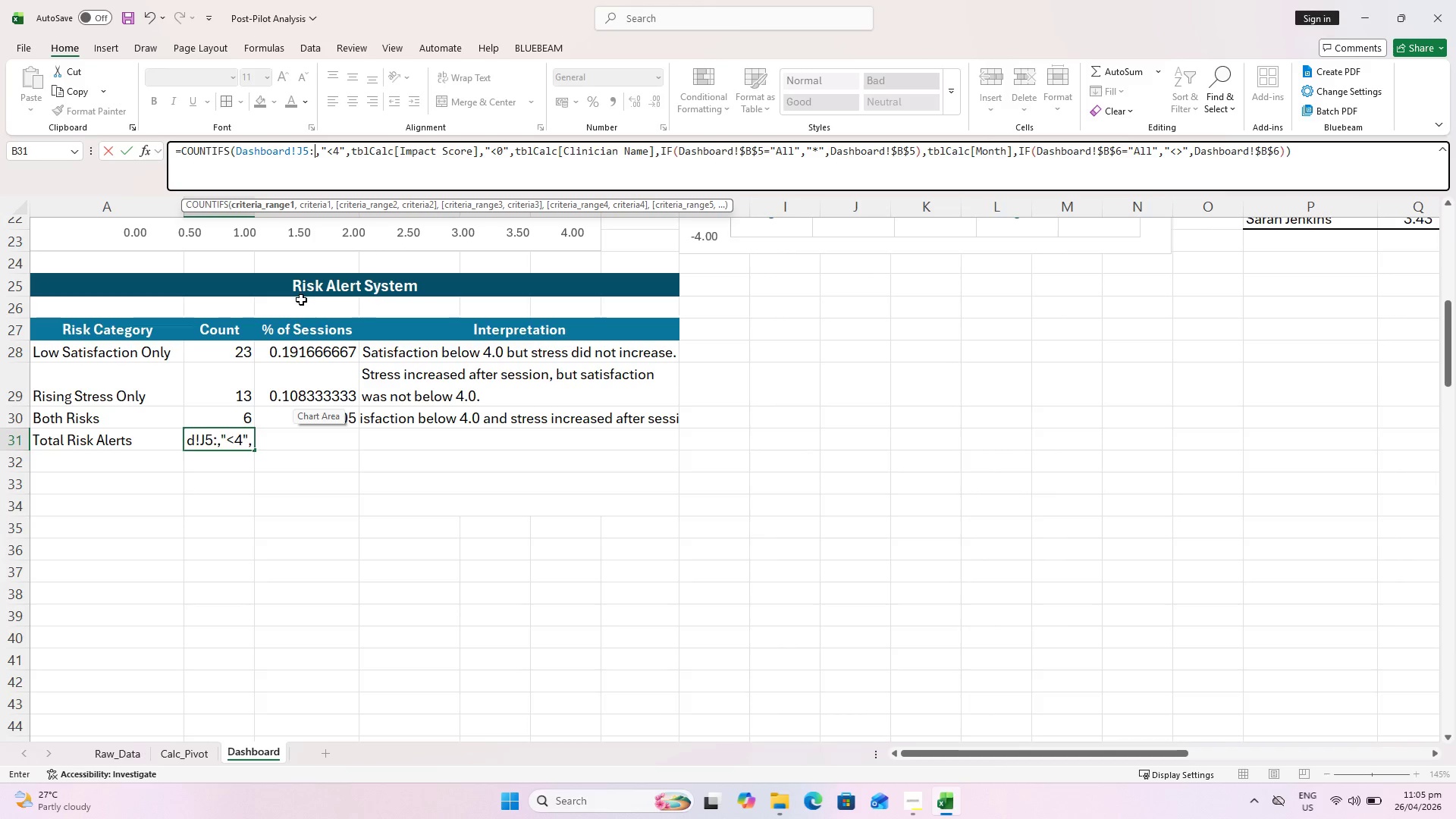 
key(Backspace)
 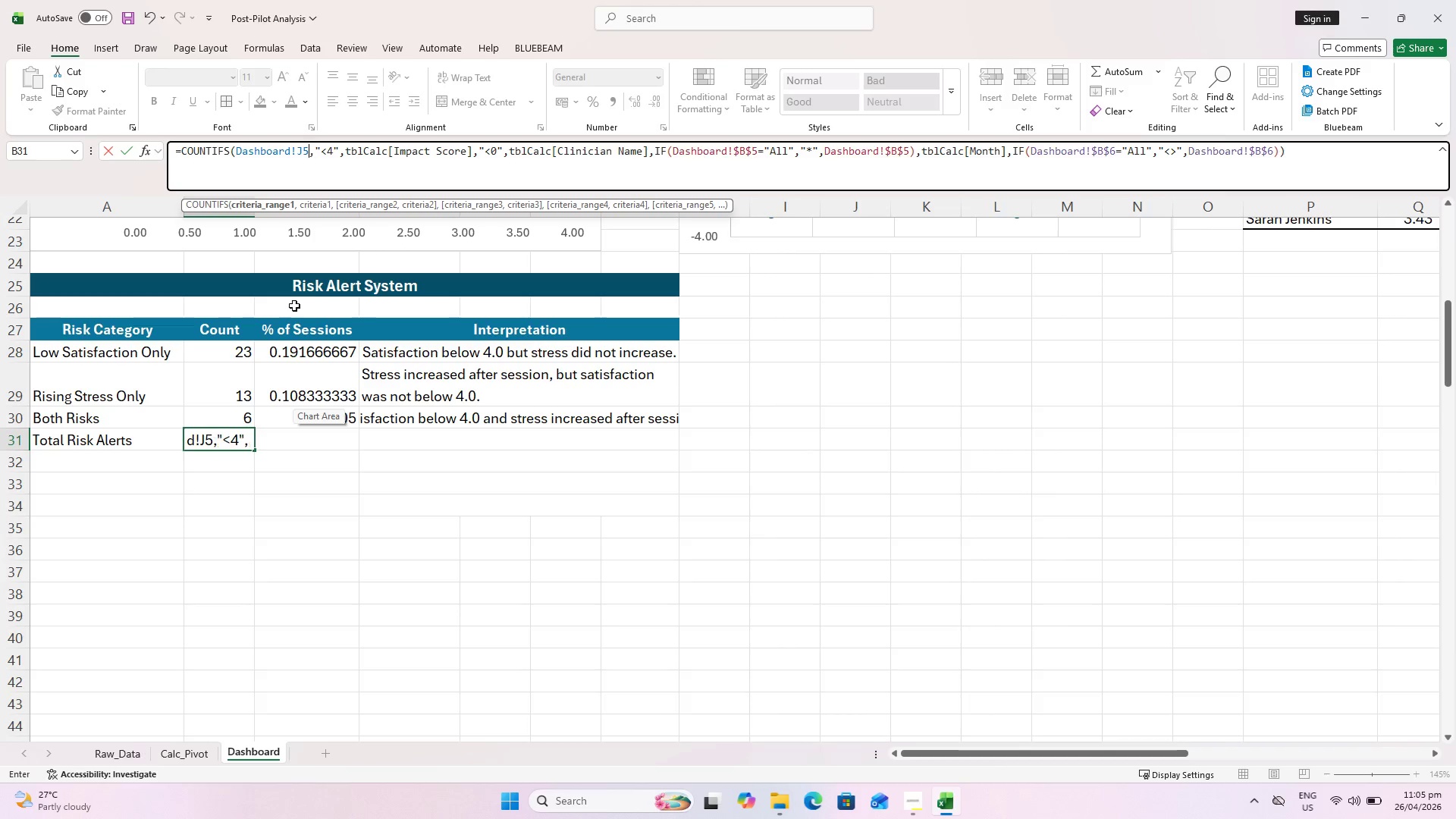 
key(Backspace)
 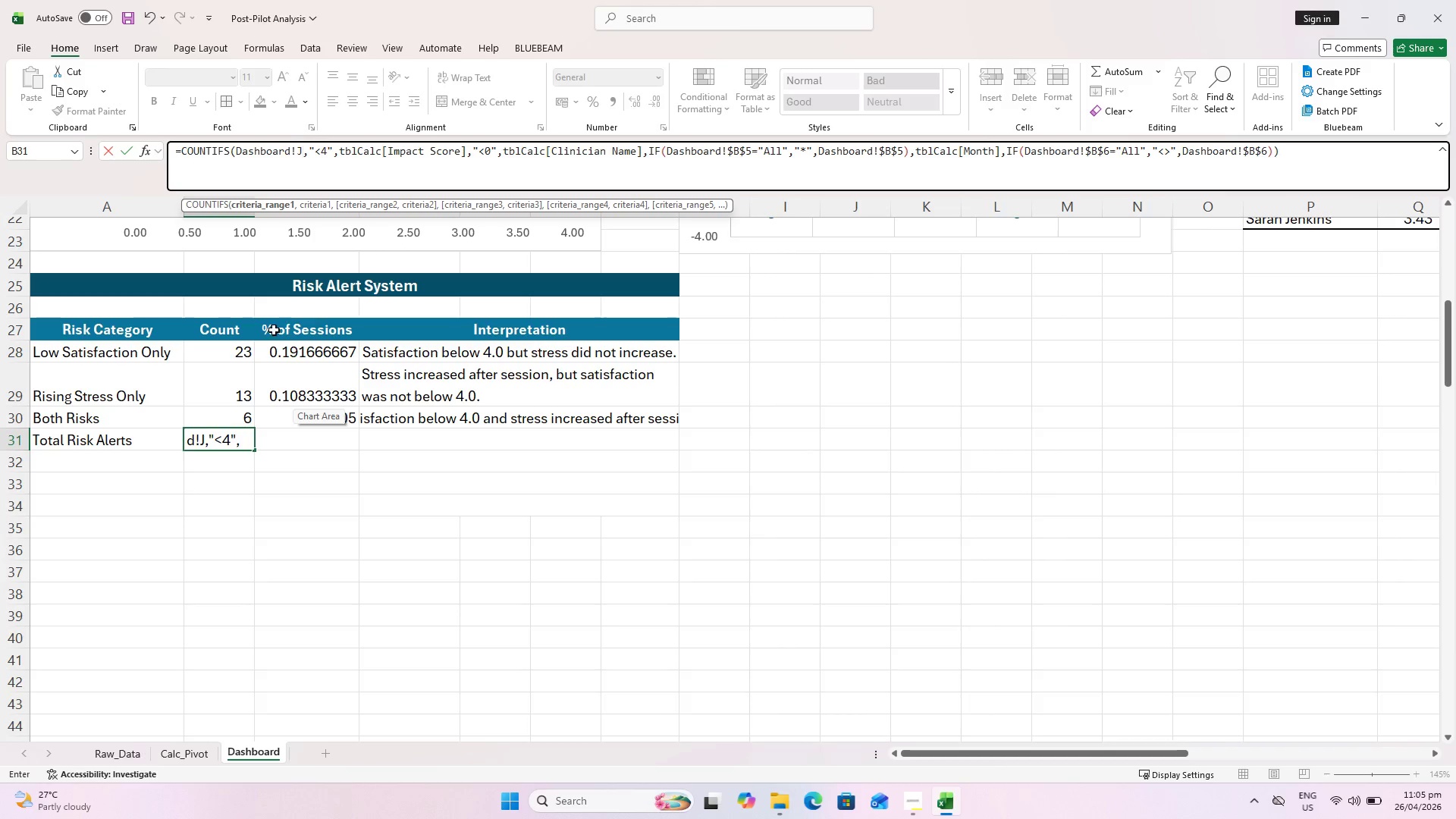 
key(Backspace)
 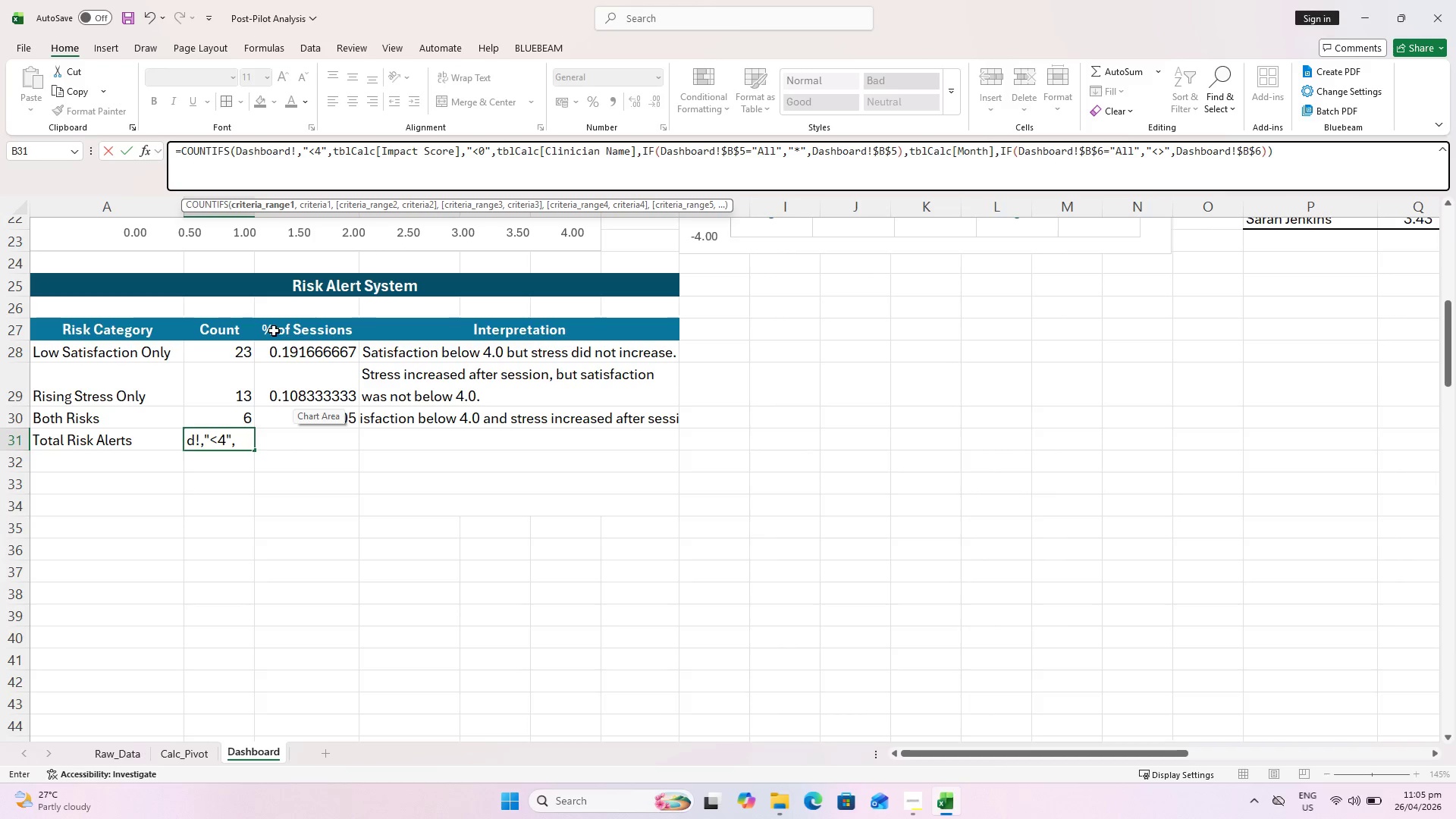 
key(Backspace)
 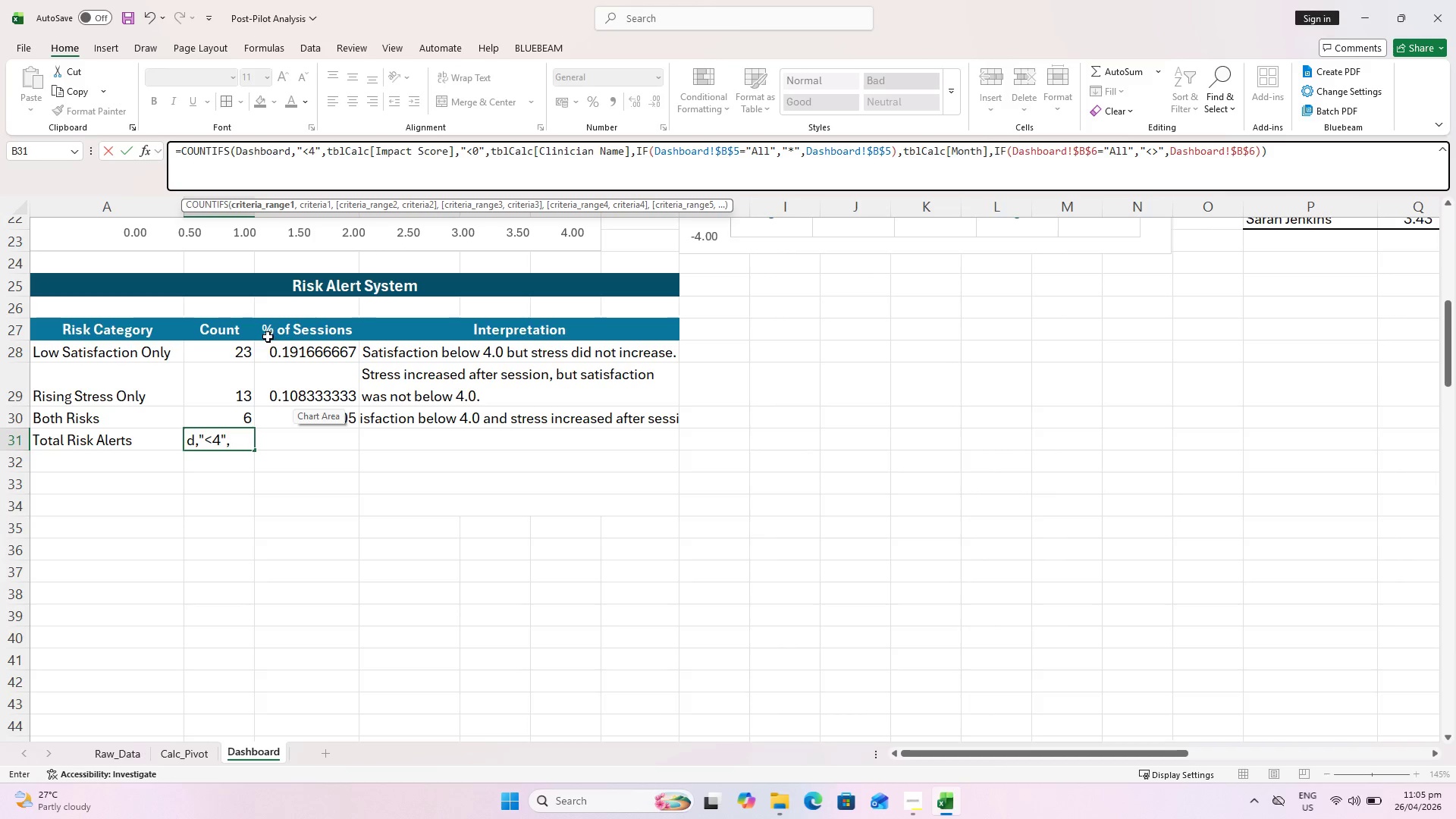 
key(Backspace)
 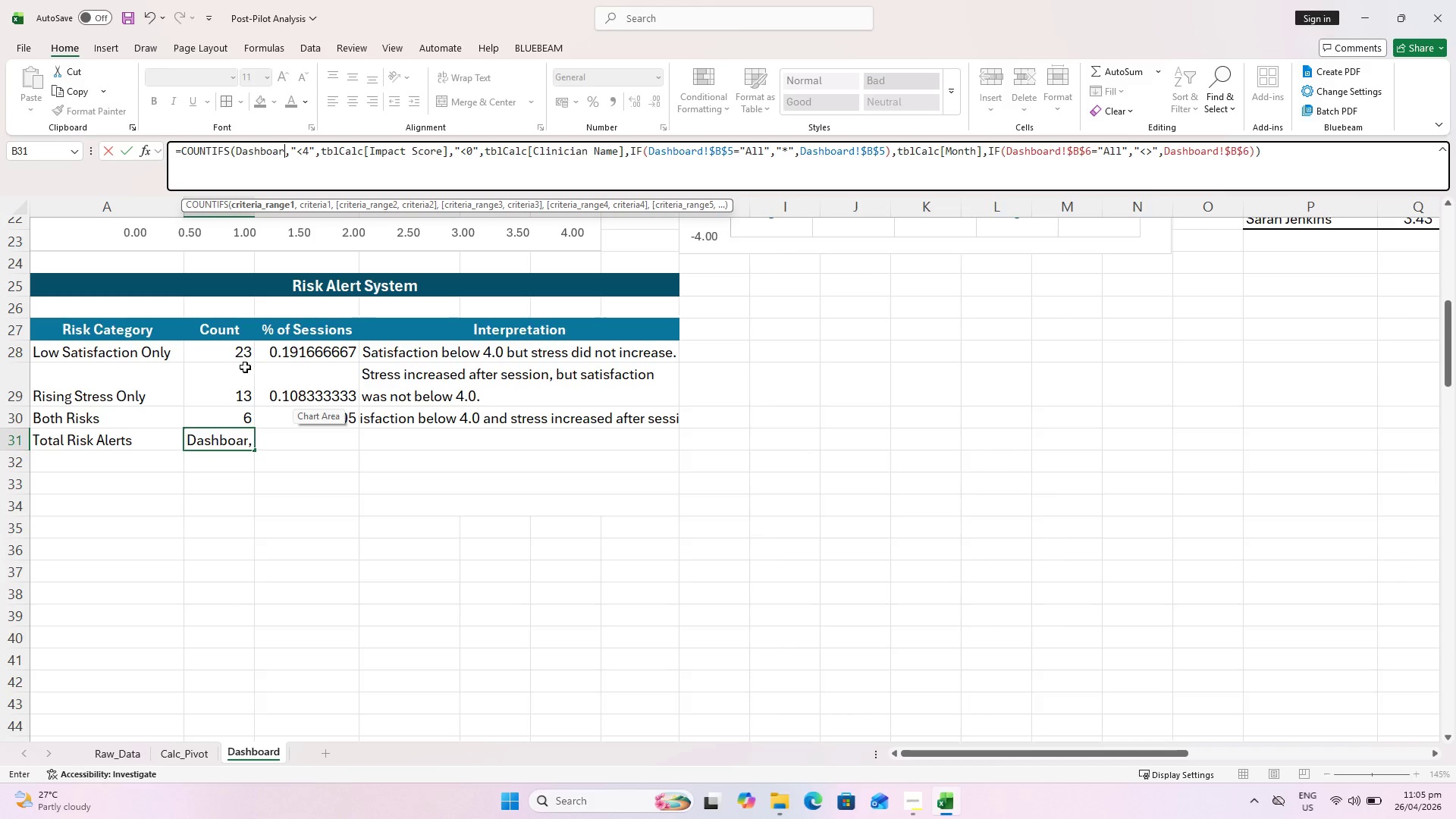 
key(Backspace)
 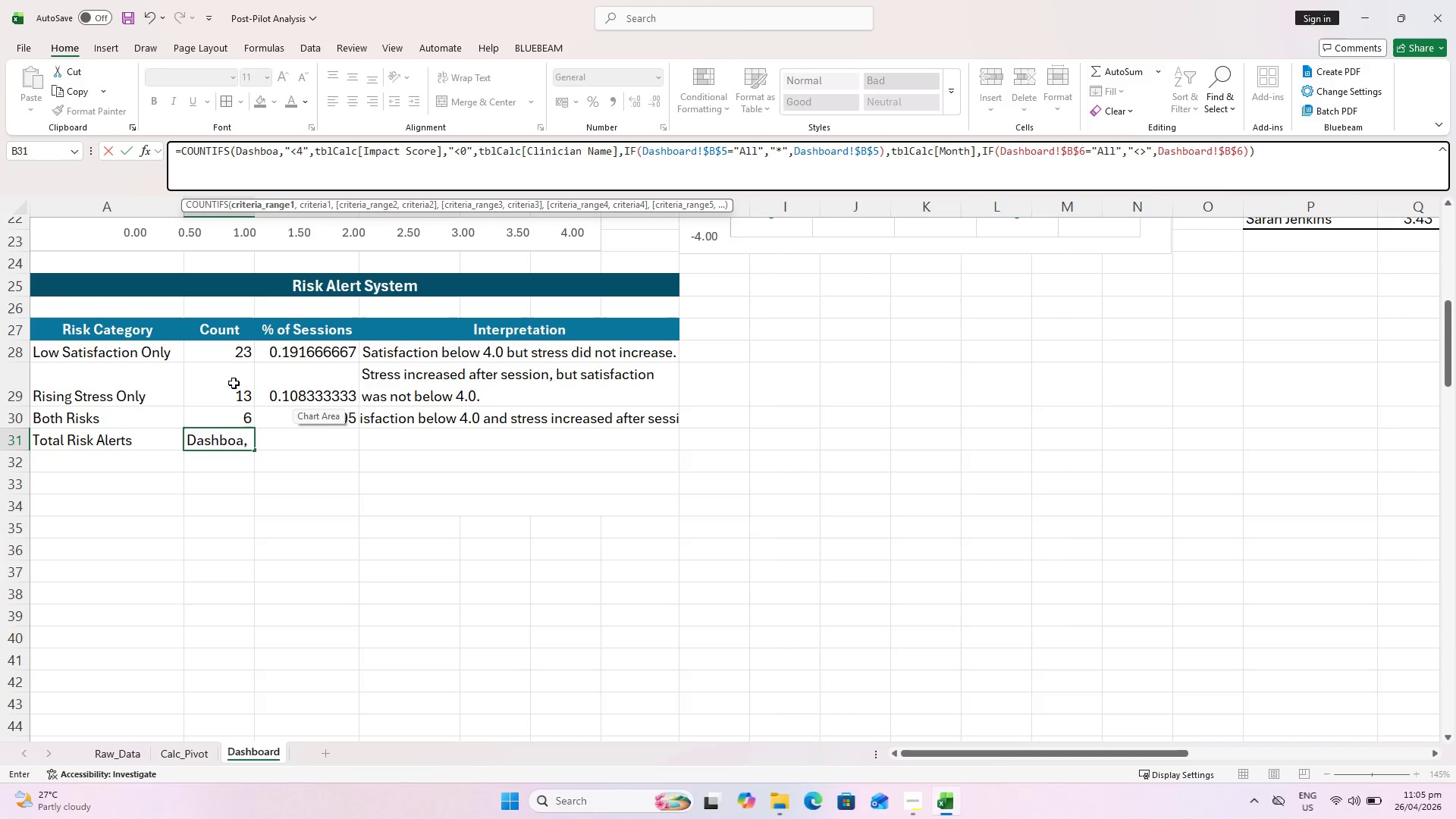 
key(Backspace)
 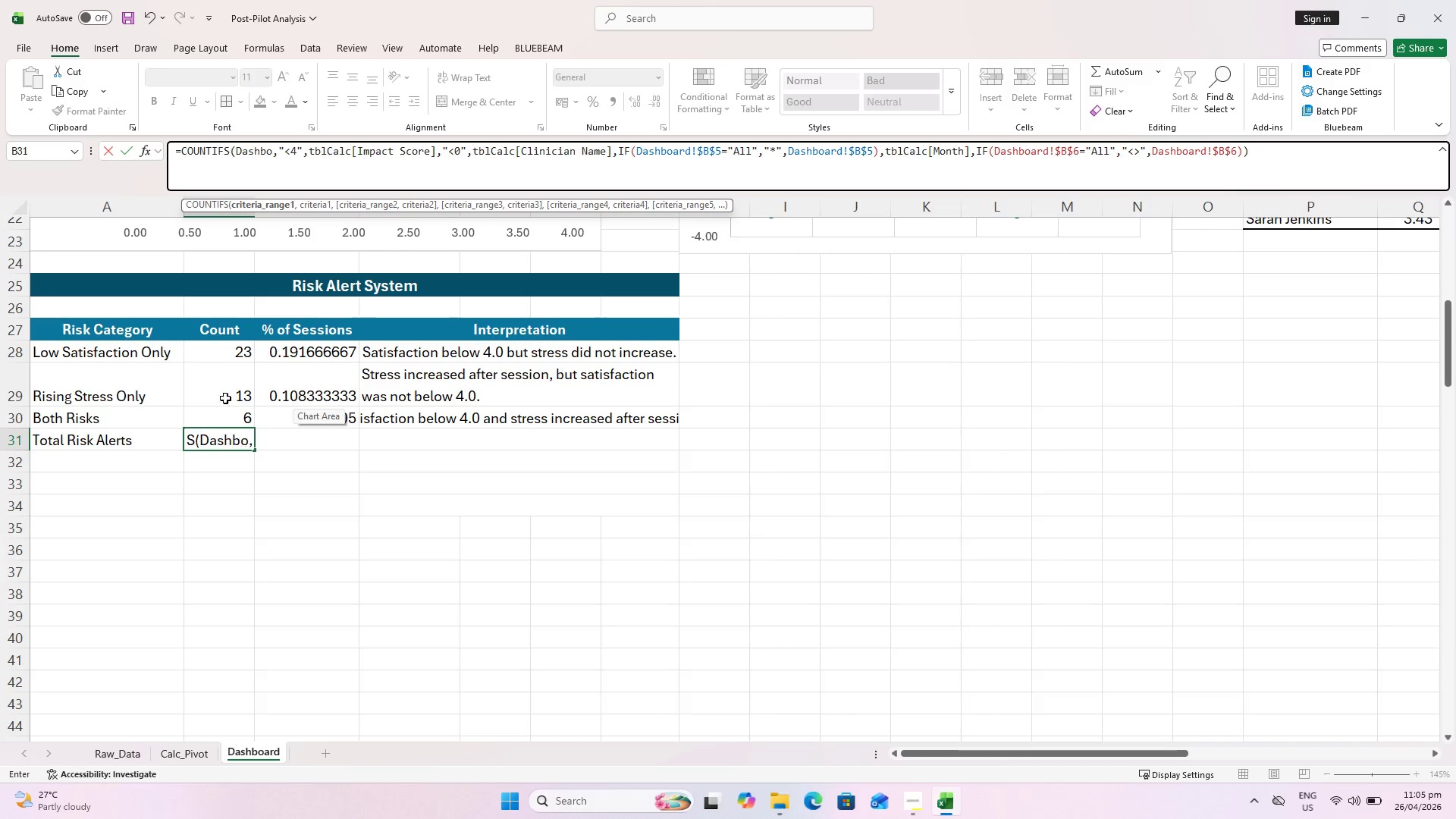 
key(Backspace)
 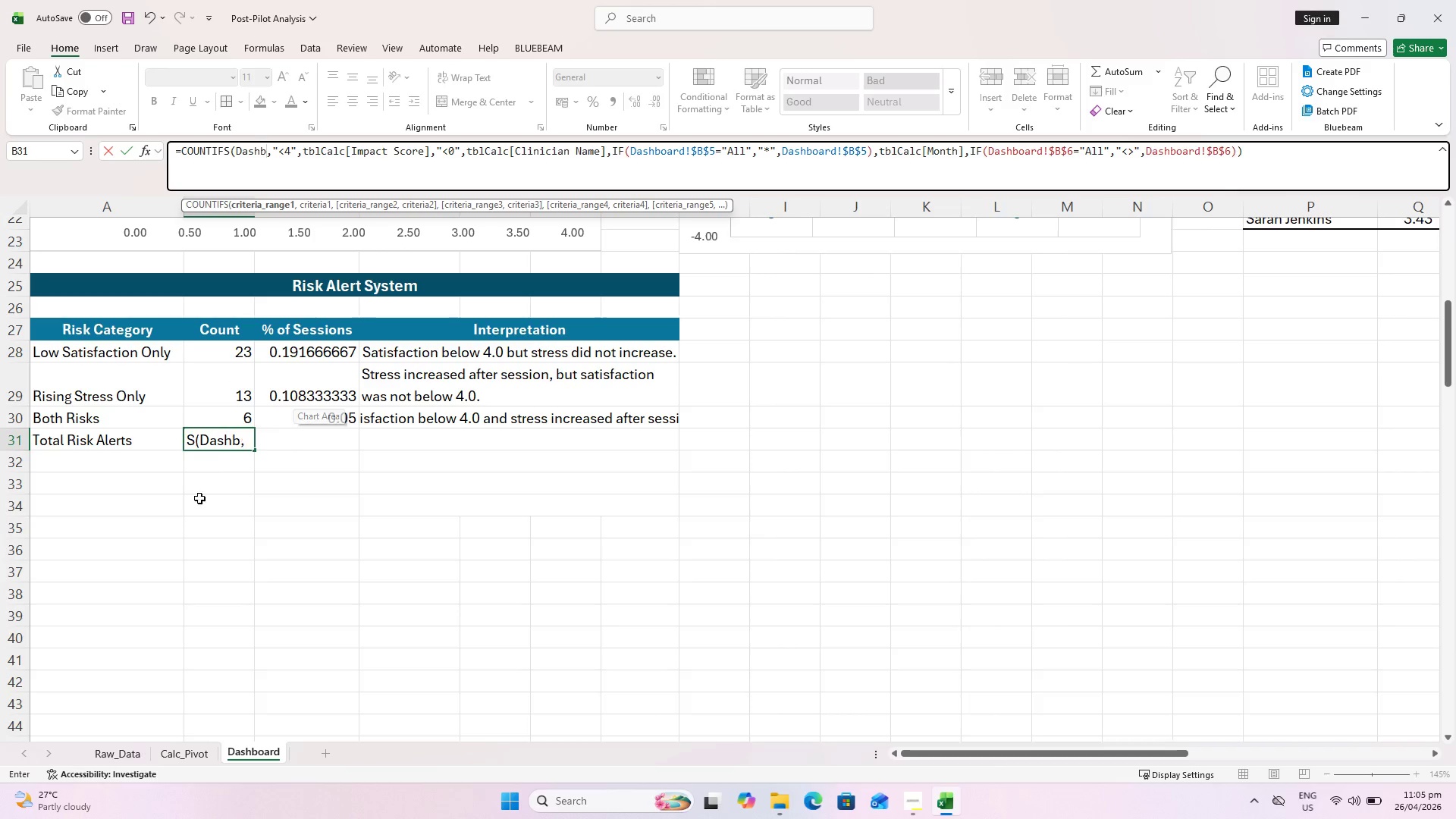 
key(Backspace)
 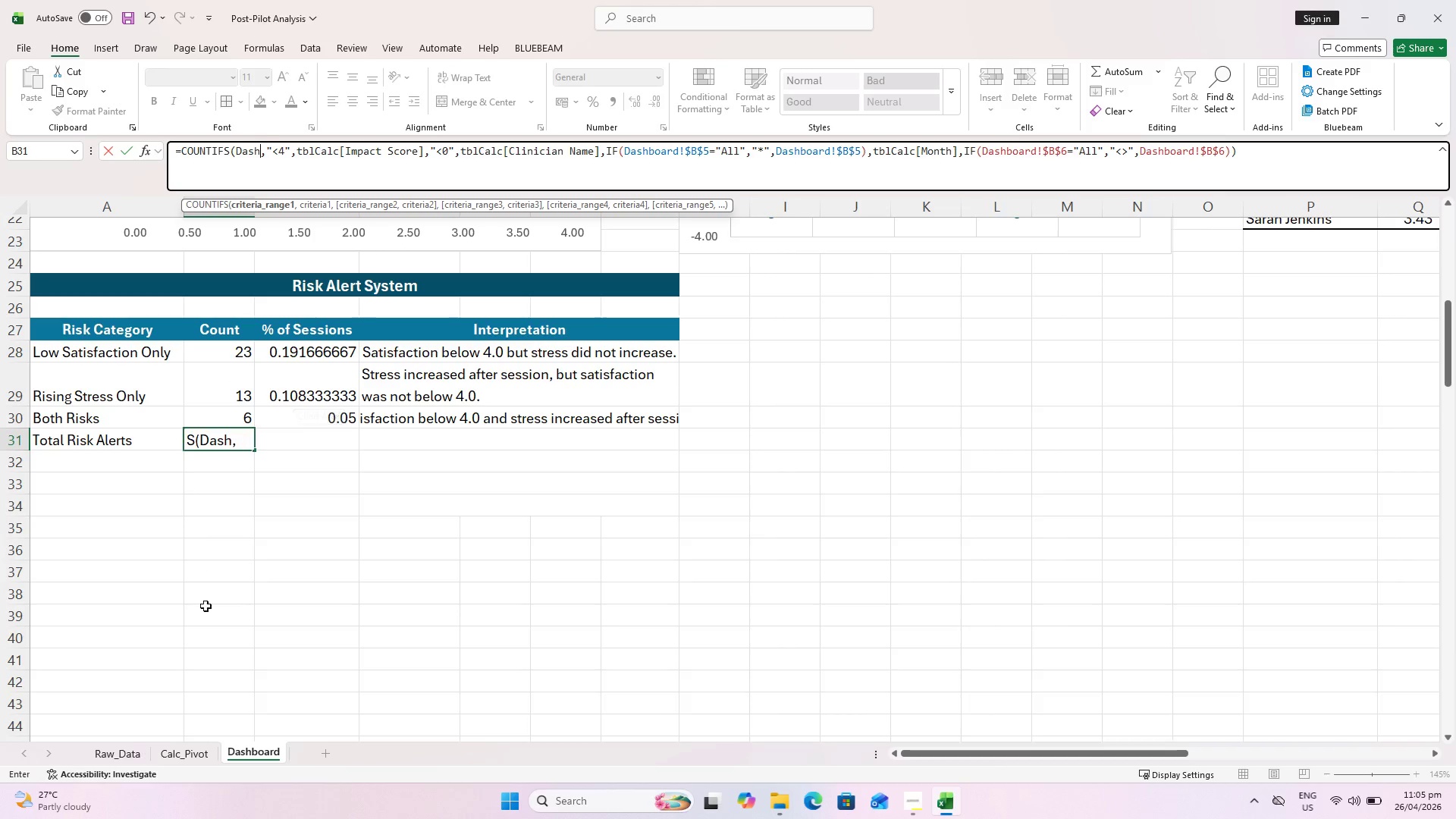 
key(Backspace)
 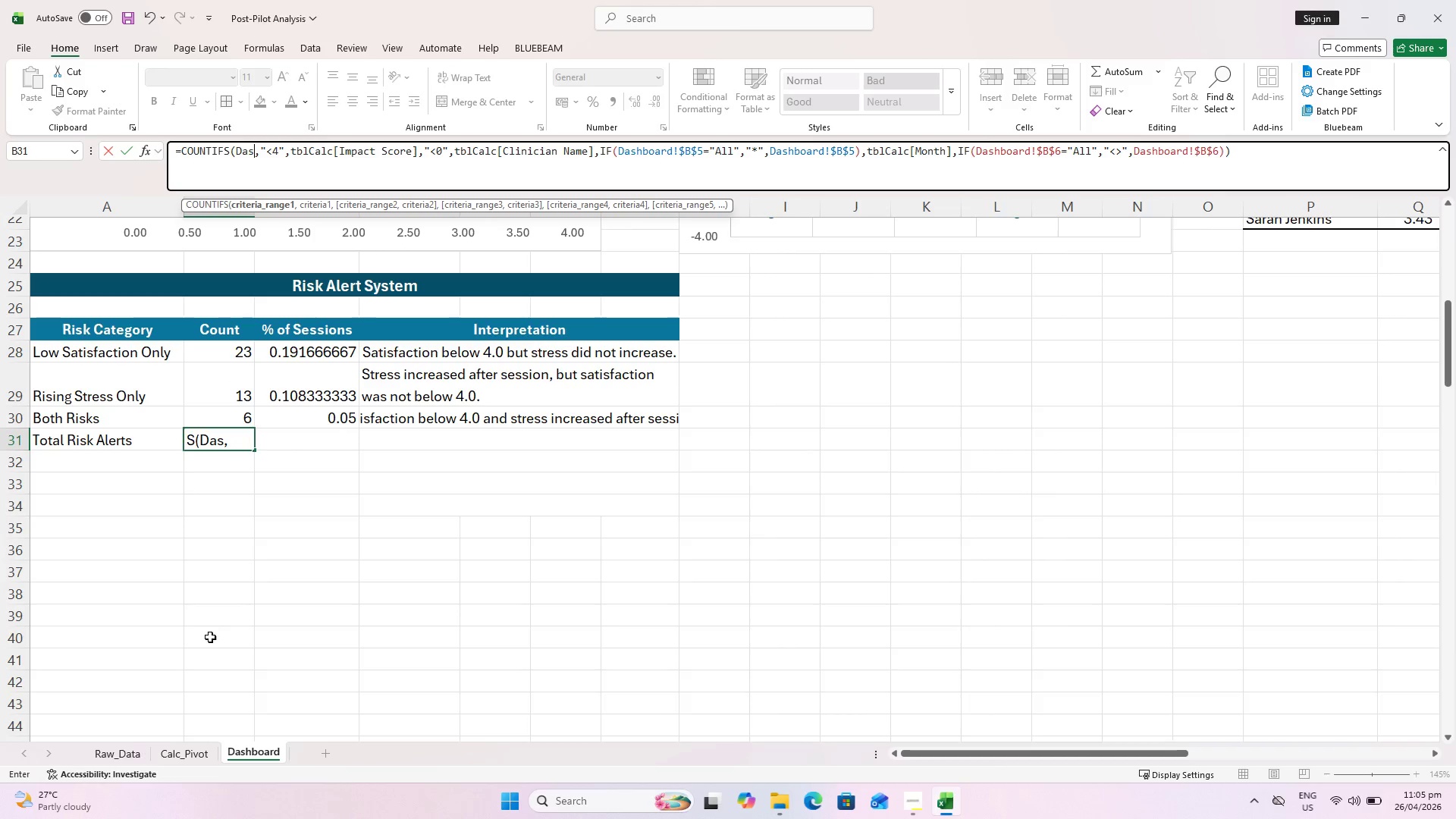 
key(Backspace)
 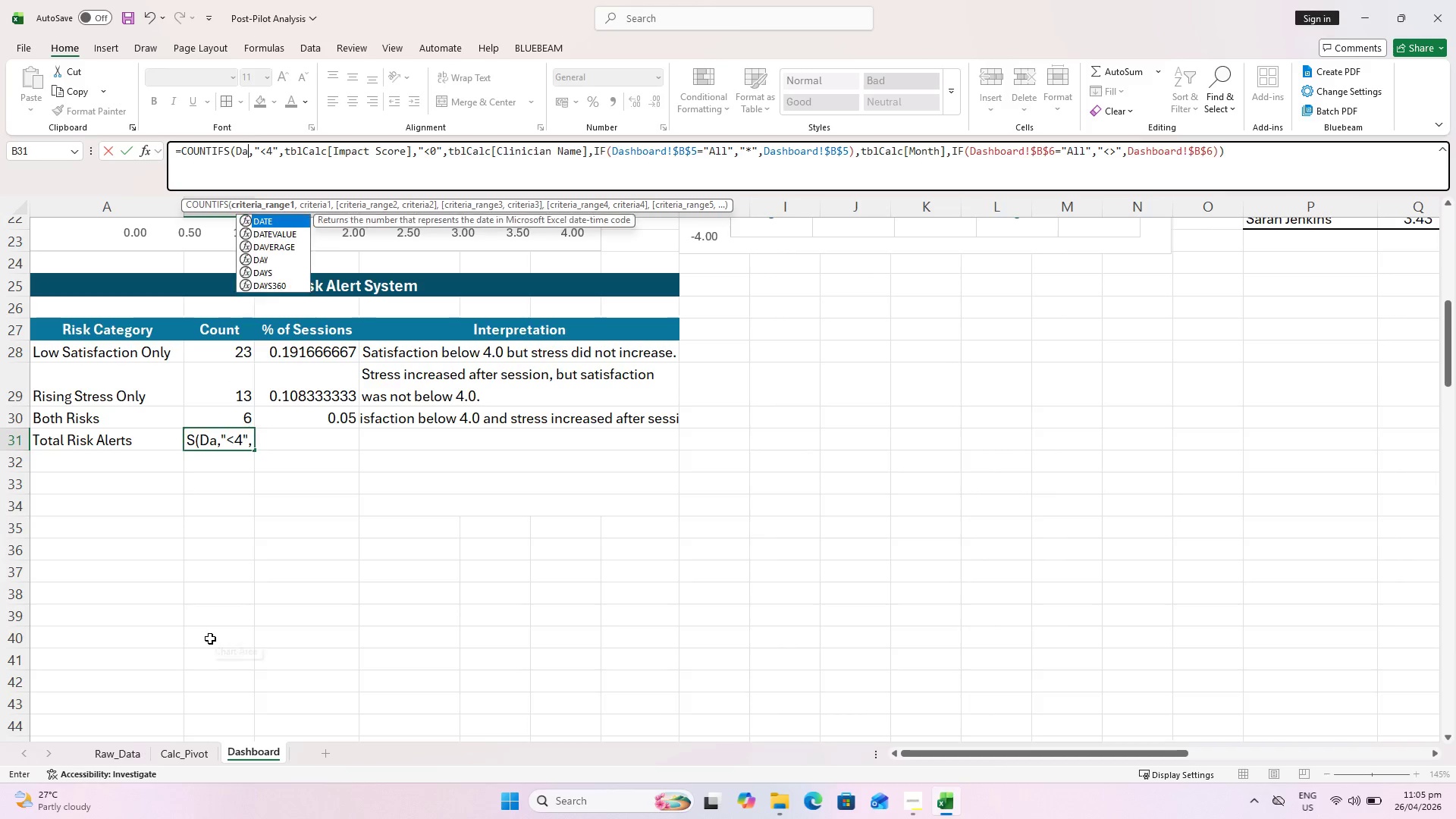 
key(Backspace)
 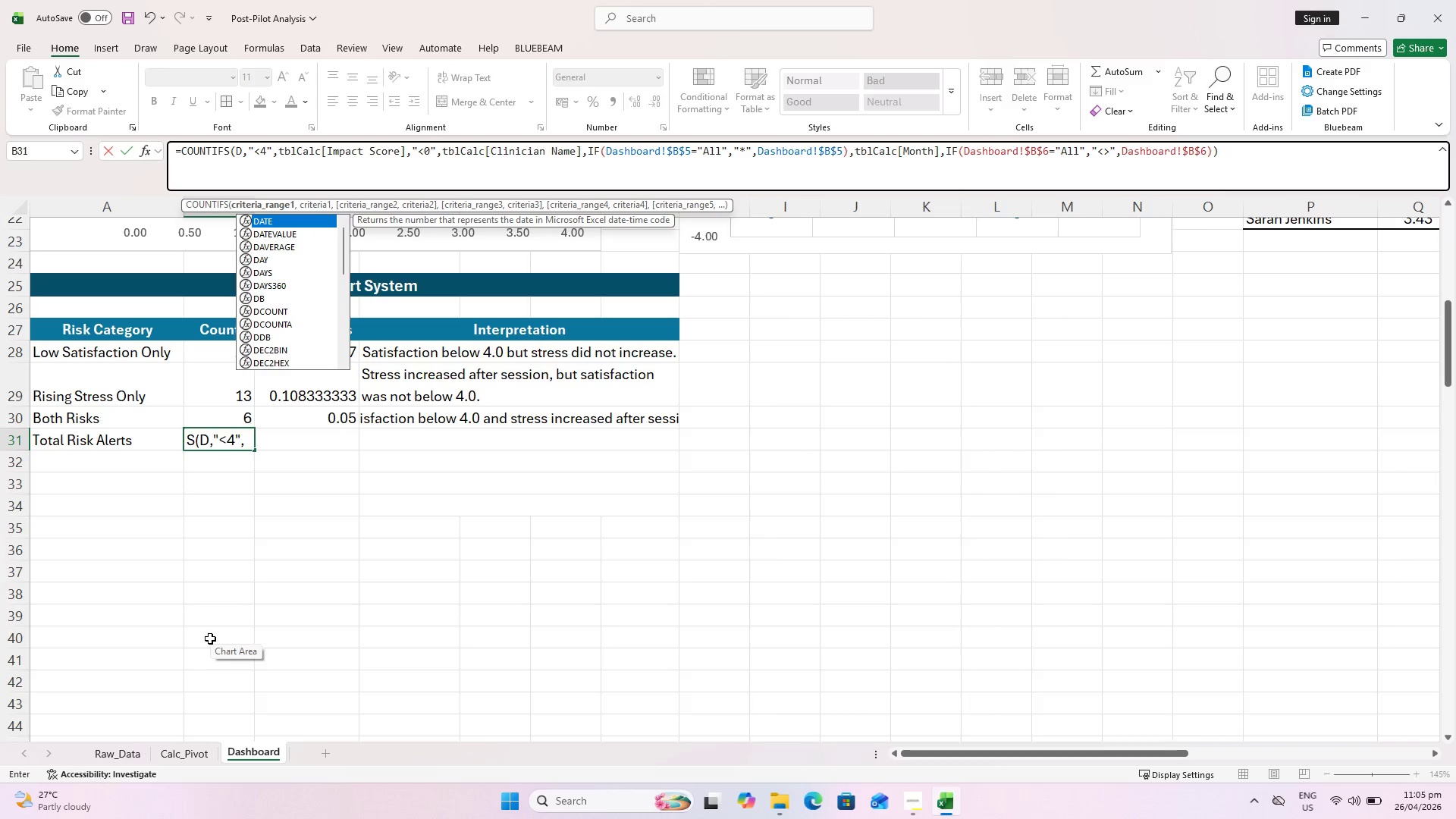 
key(Backspace)
 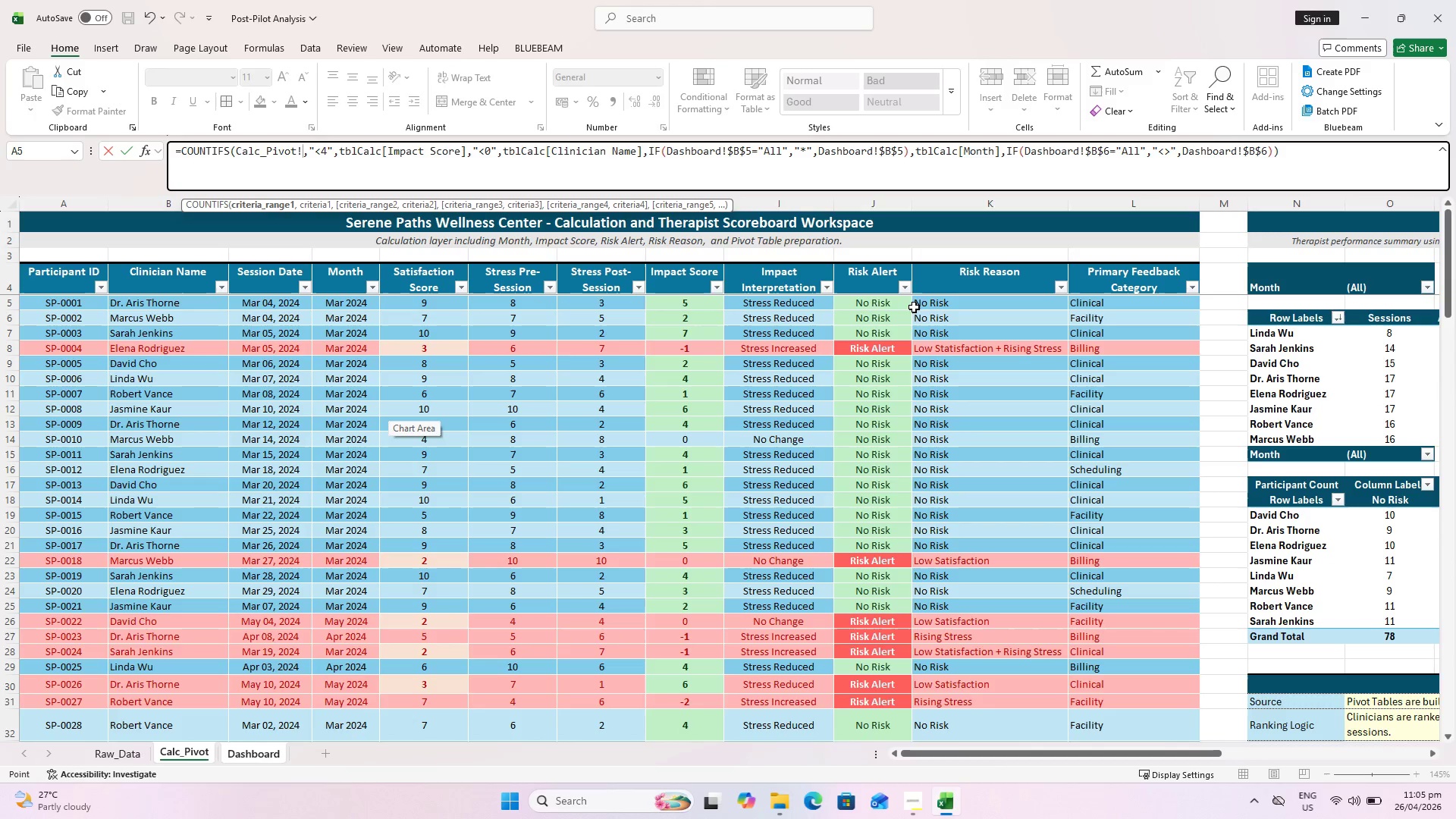 
left_click([879, 304])
 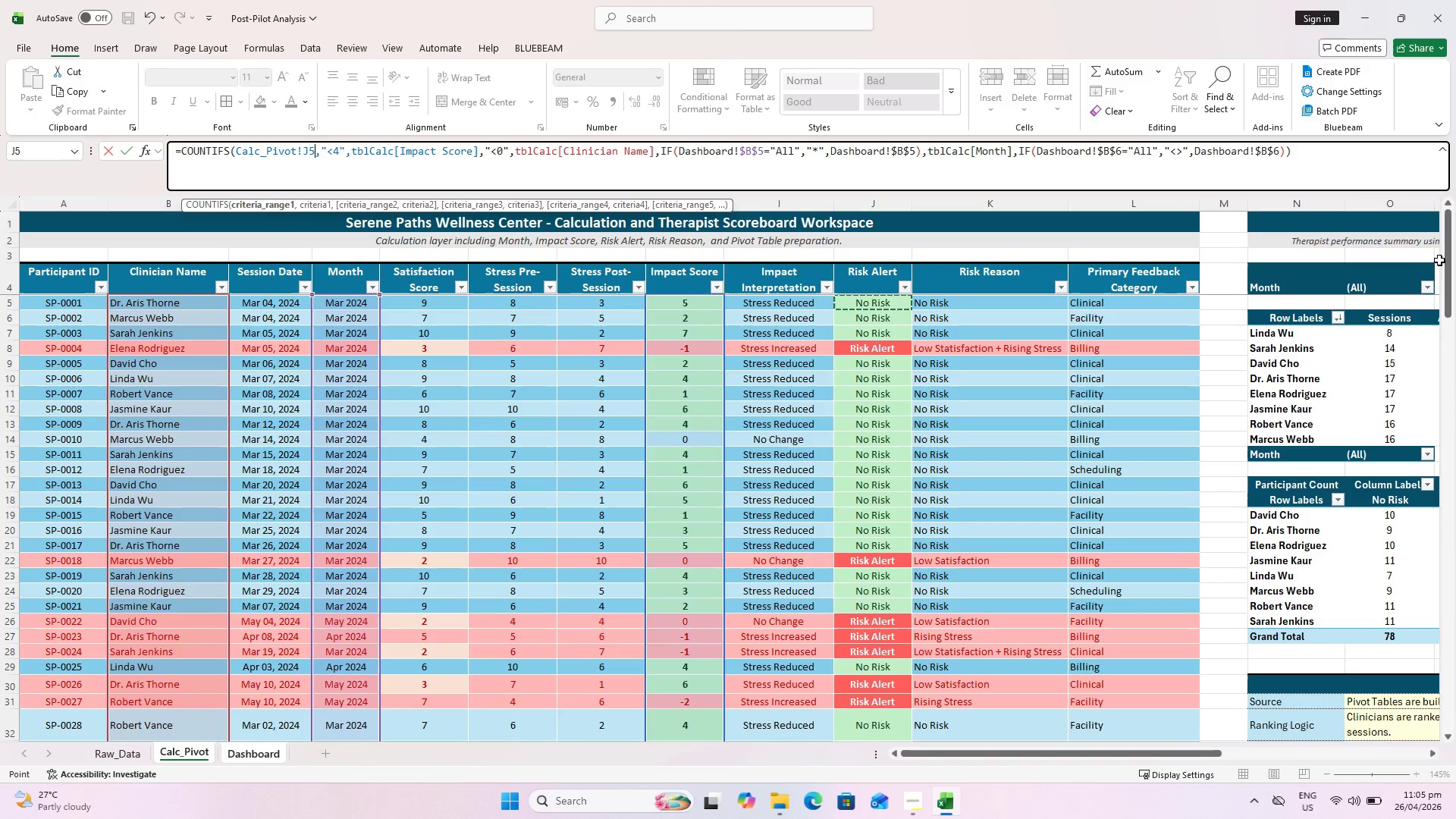 
left_click_drag(start_coordinate=[1445, 262], to_coordinate=[1413, 631])
 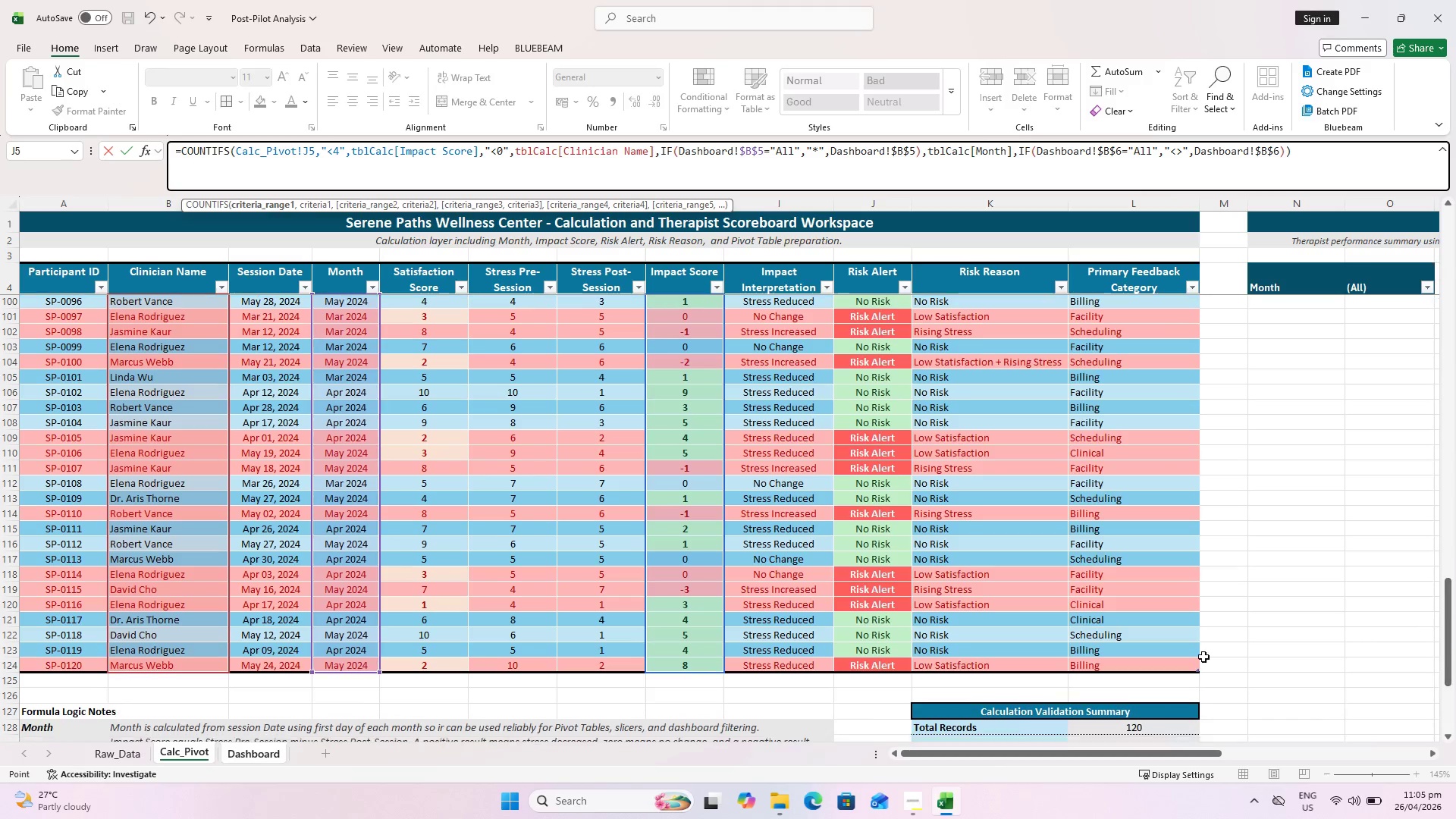 
hold_key(key=ShiftLeft, duration=0.75)
 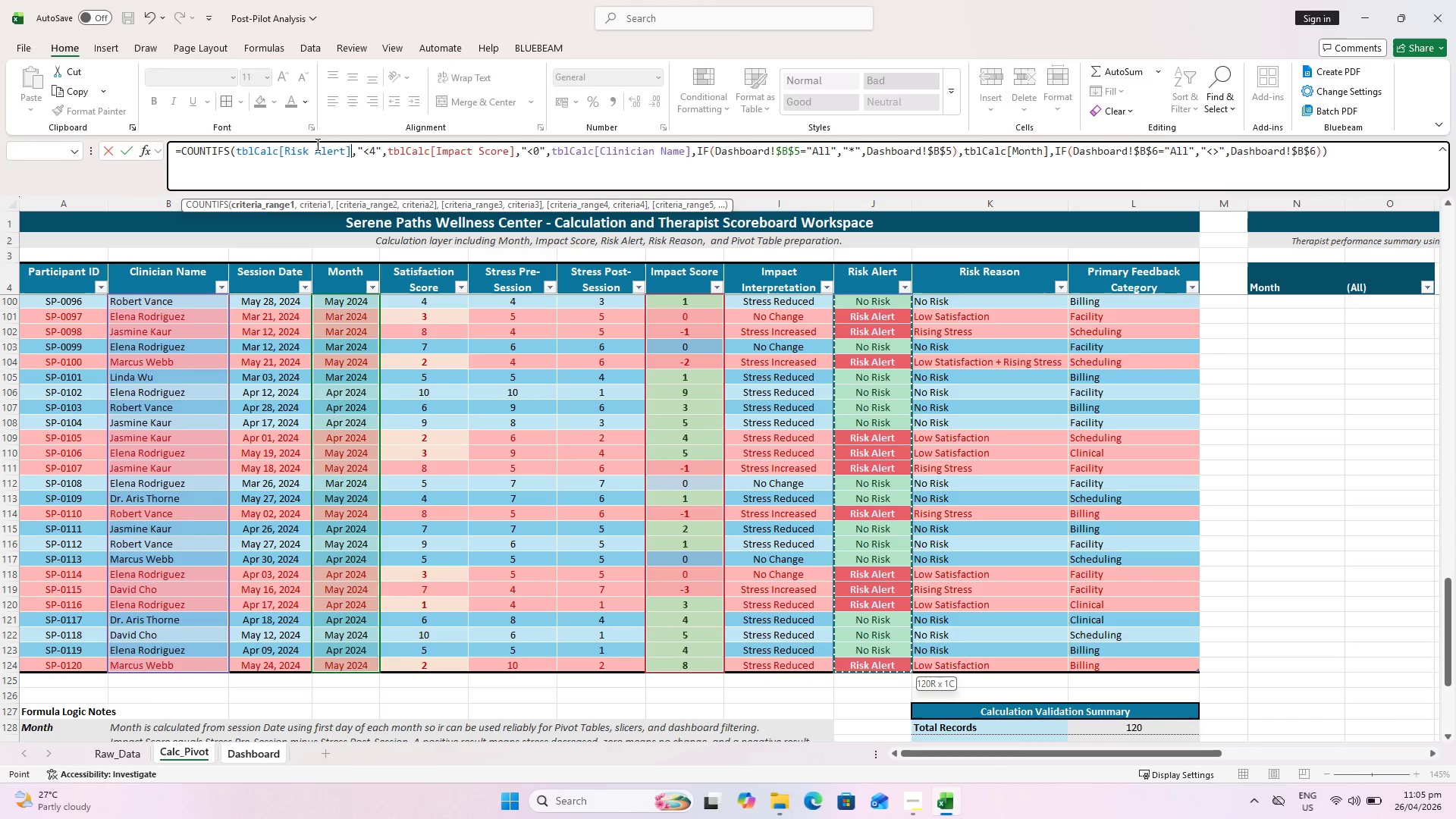 
key(Comma)
 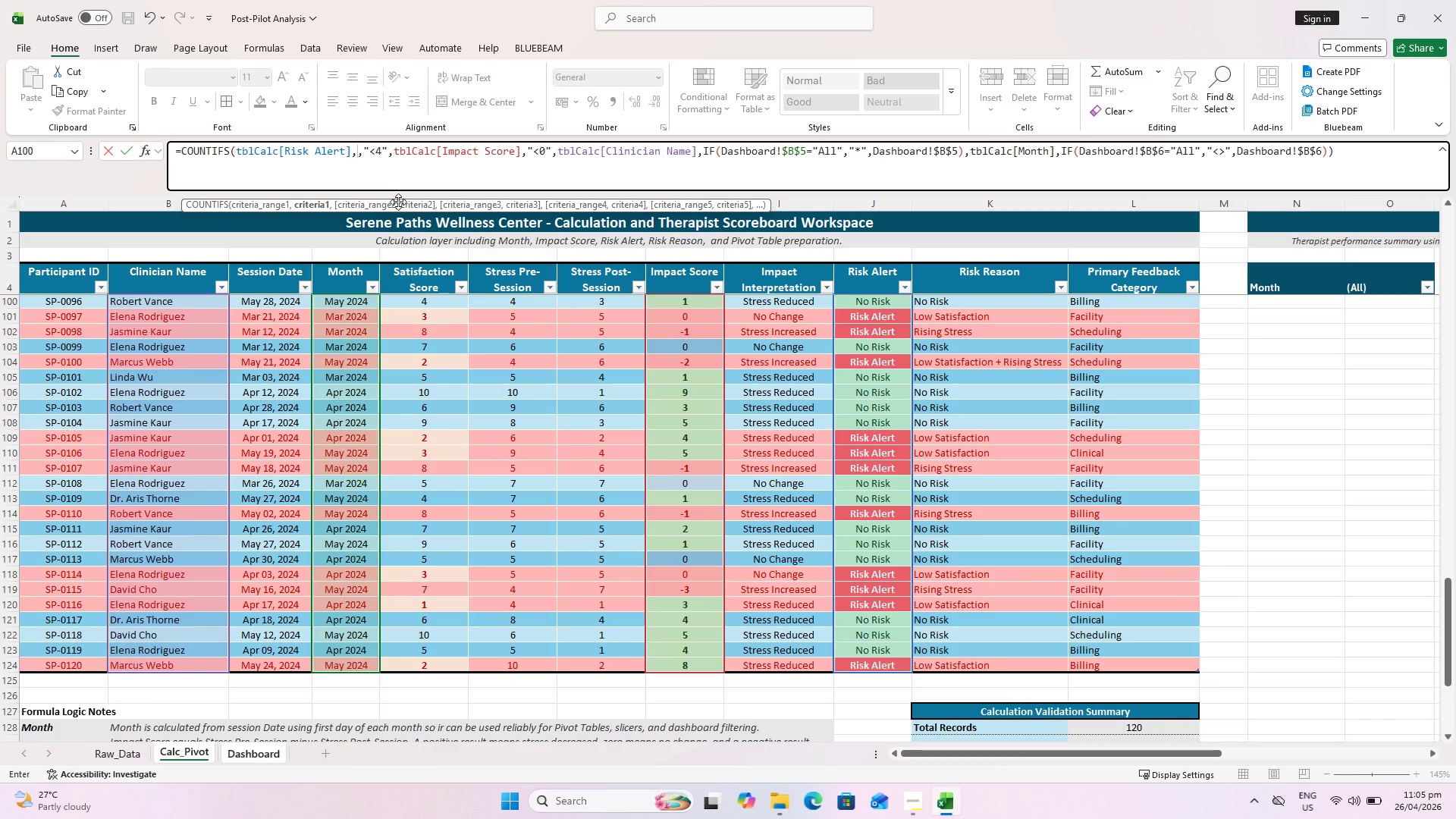 
type("Risk Alertt)
key(Backspace)
type(")
 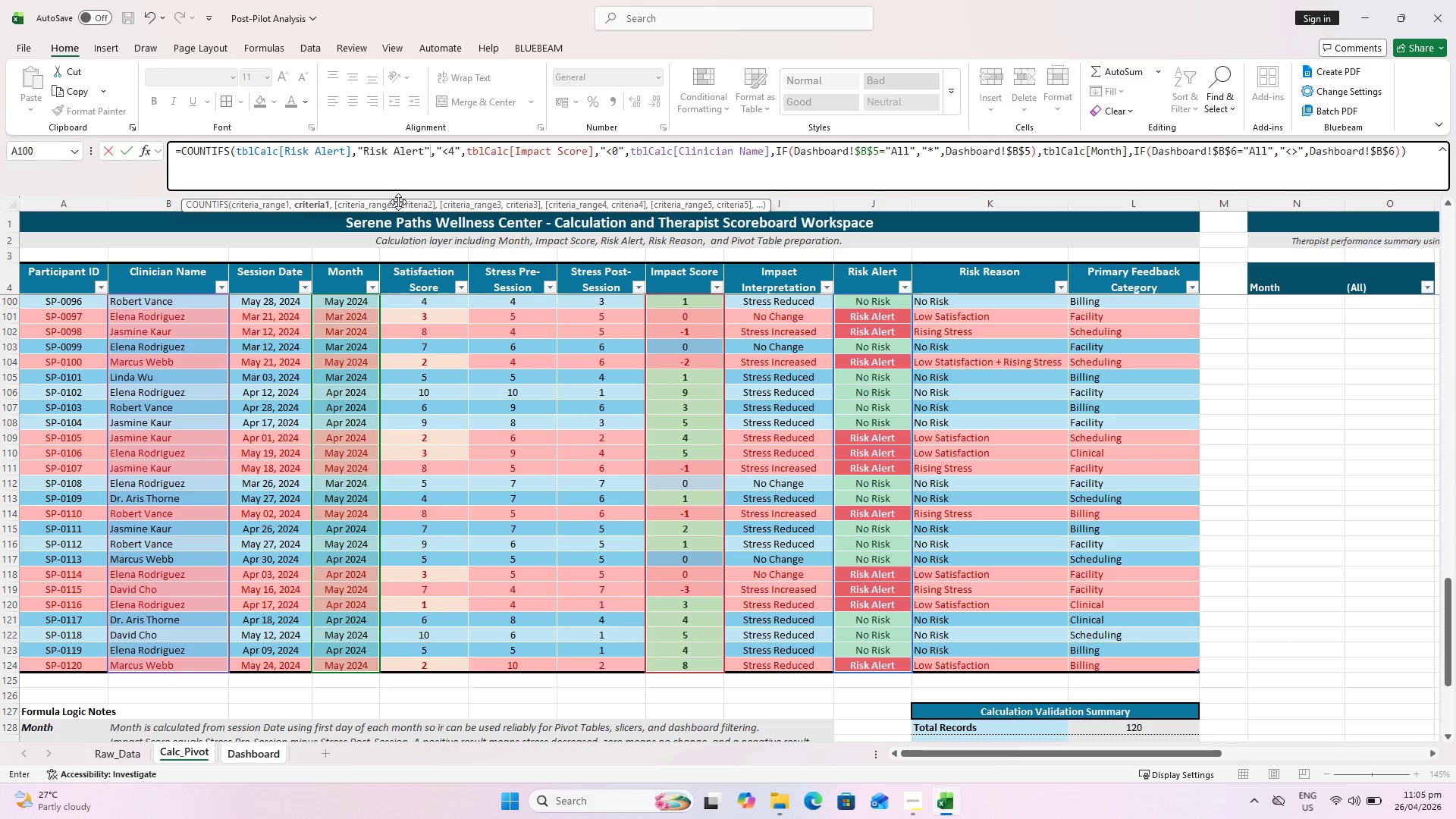 
left_click_drag(start_coordinate=[437, 147], to_coordinate=[624, 148])
 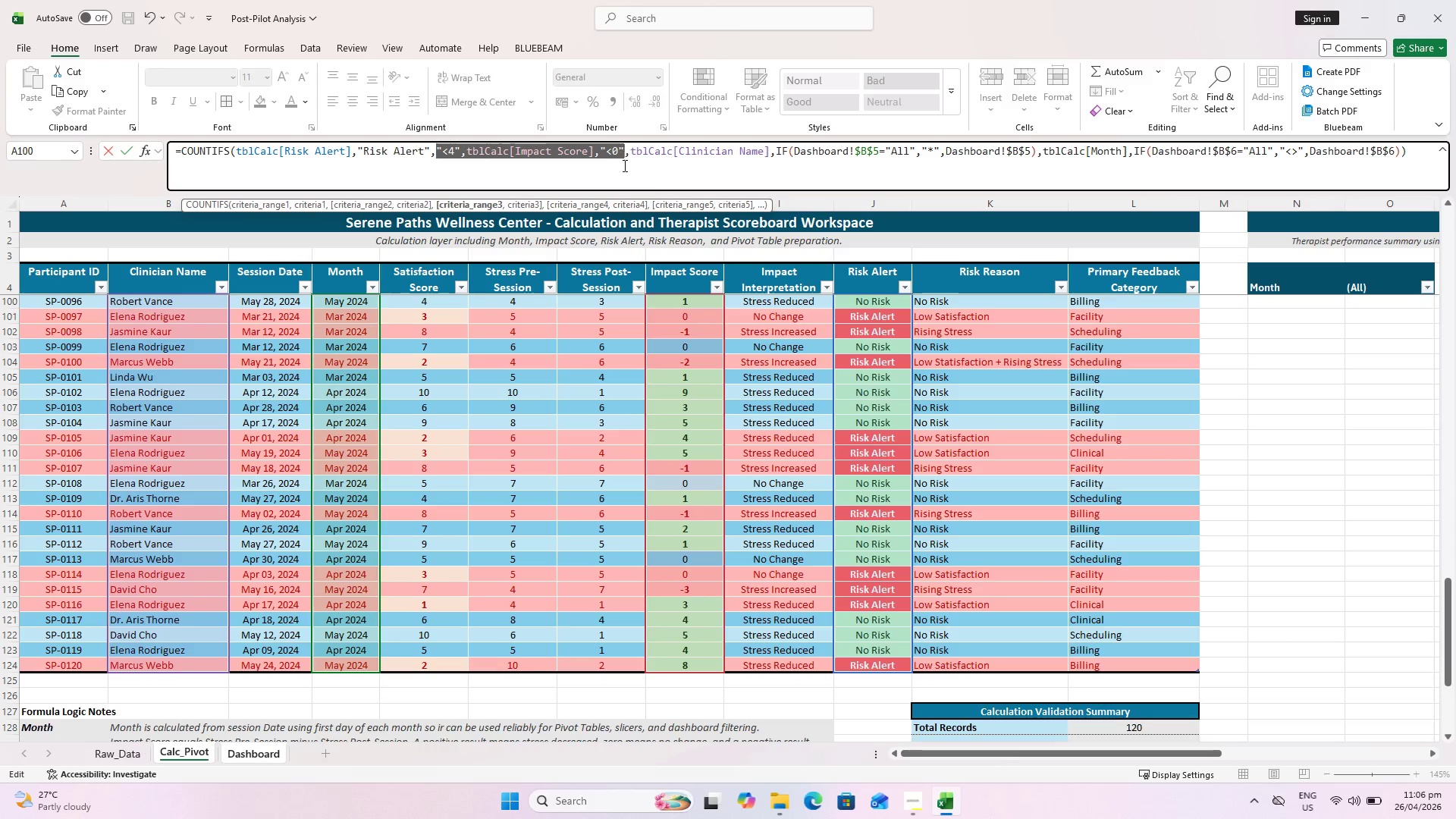 
key(Backspace)
 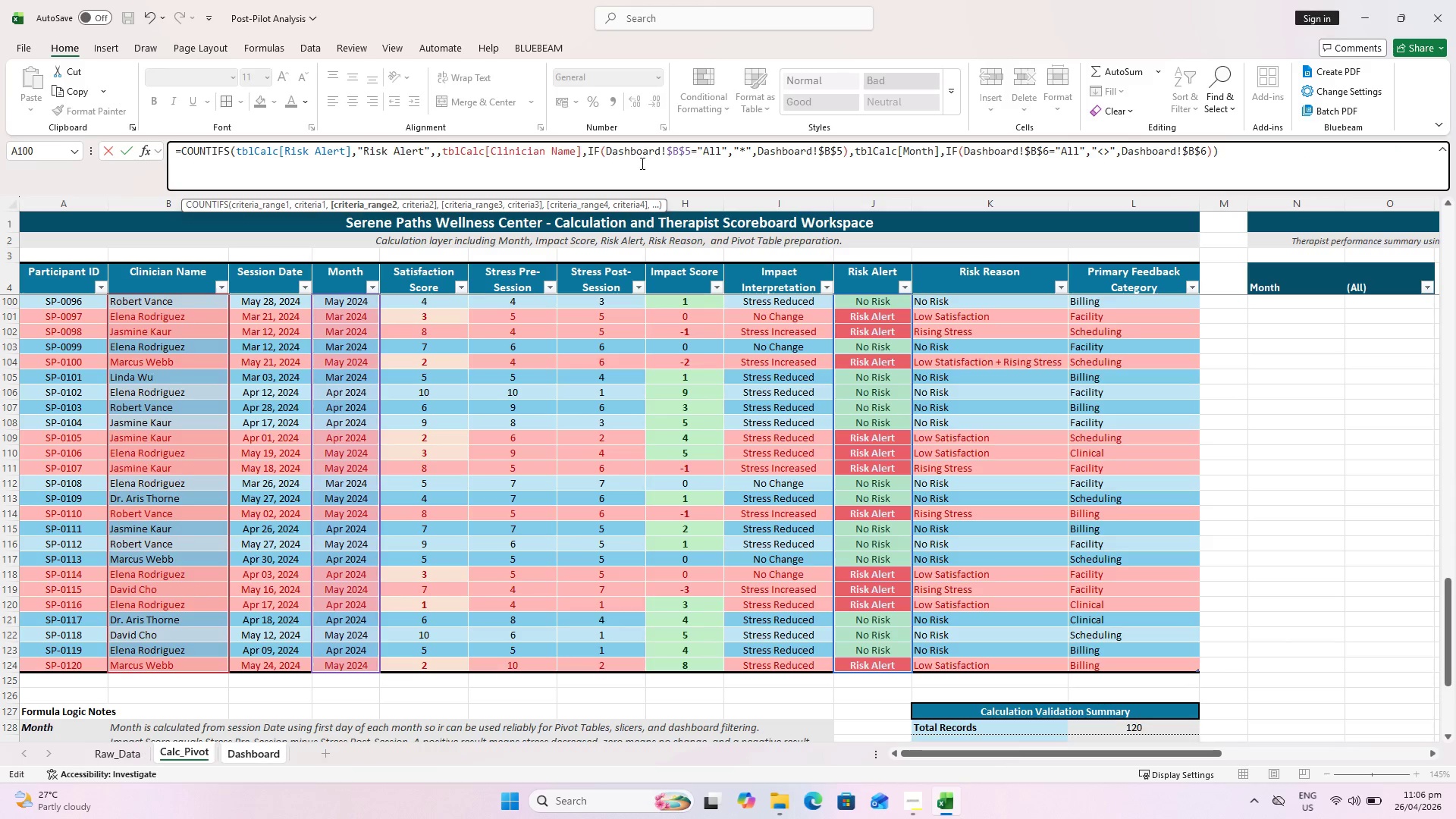 
key(Backspace)
 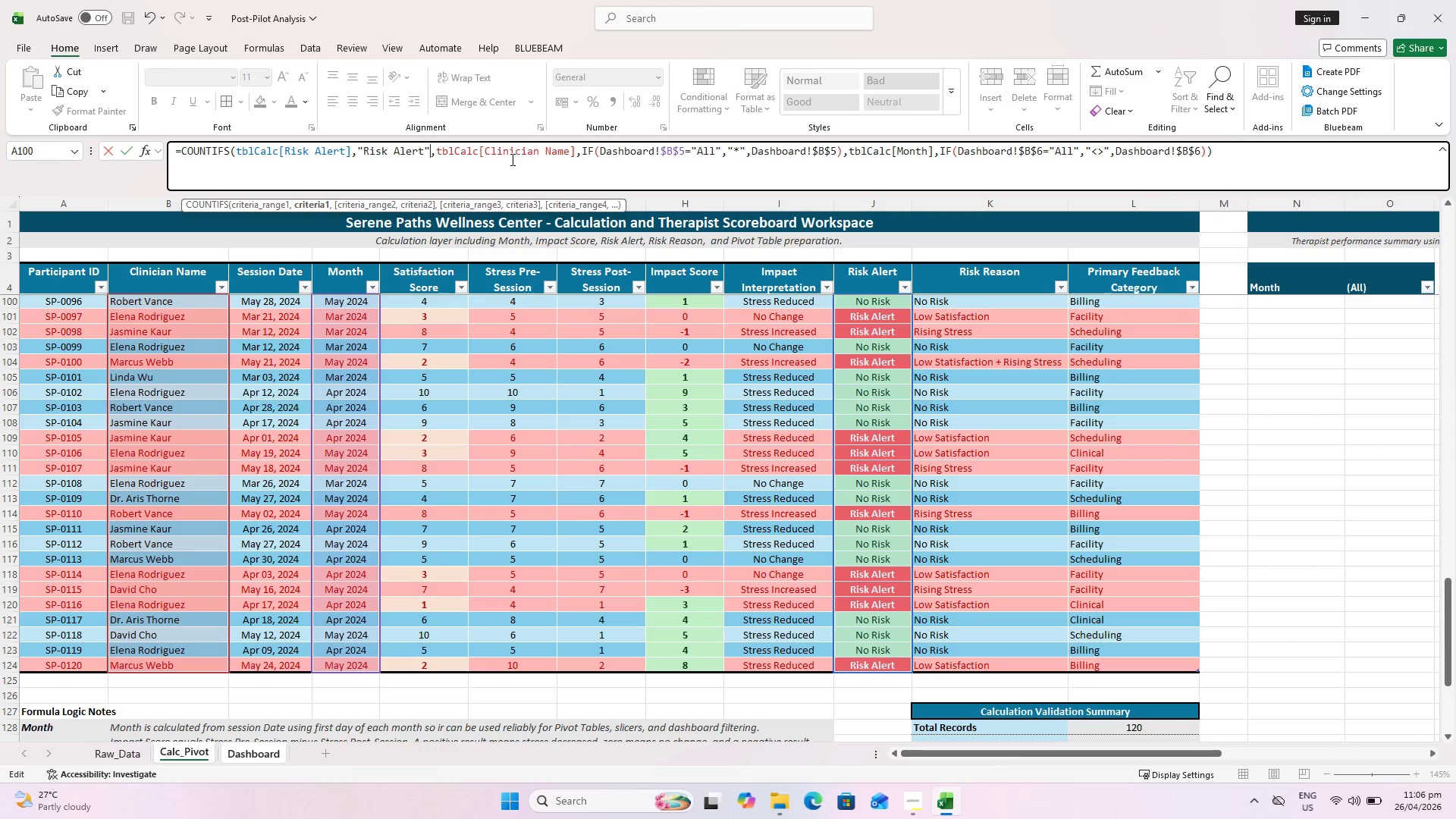 
wait(8.02)
 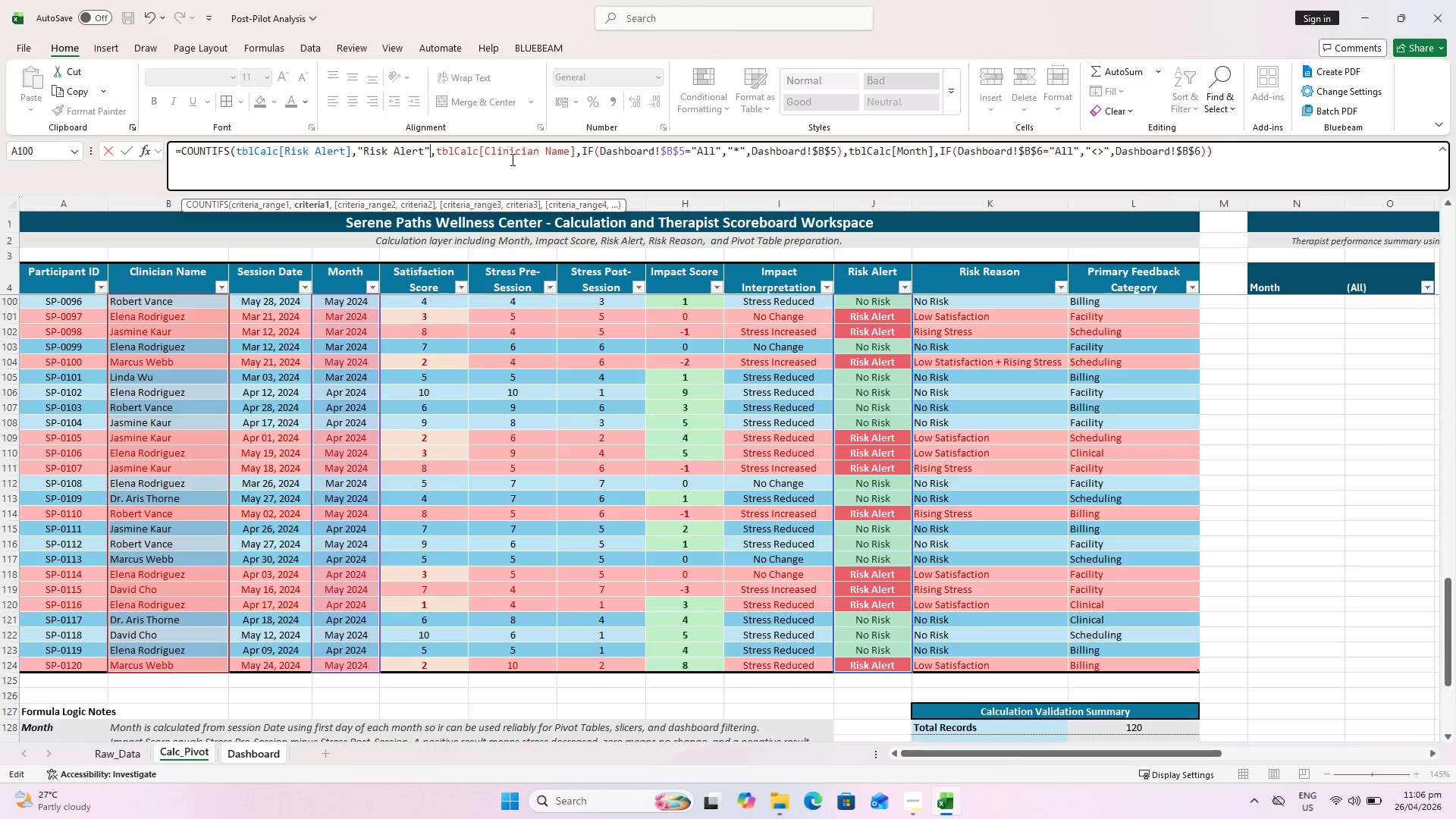 
key(Enter)
 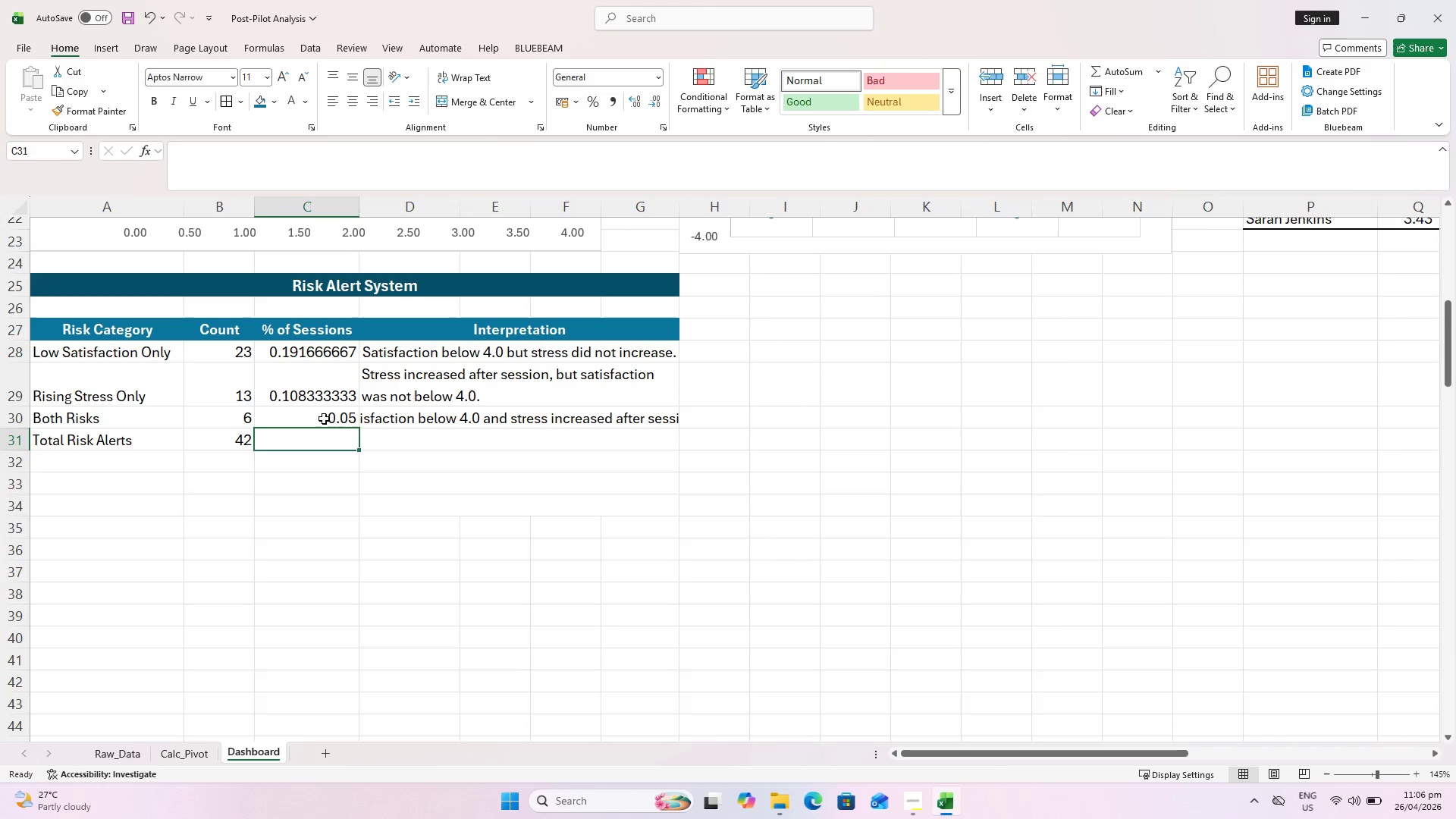 
wait(5.78)
 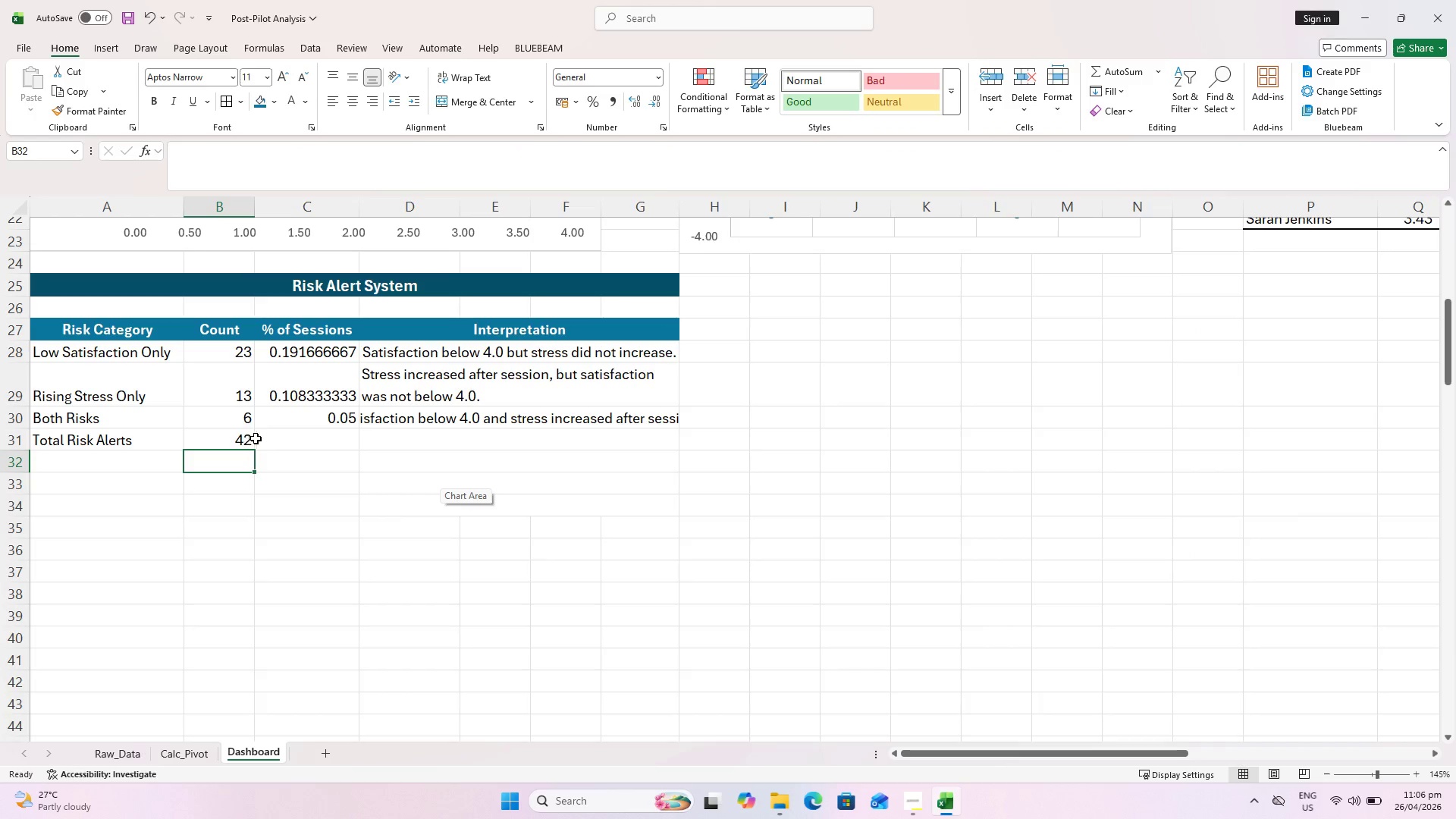 
left_click_drag(start_coordinate=[357, 429], to_coordinate=[361, 447])
 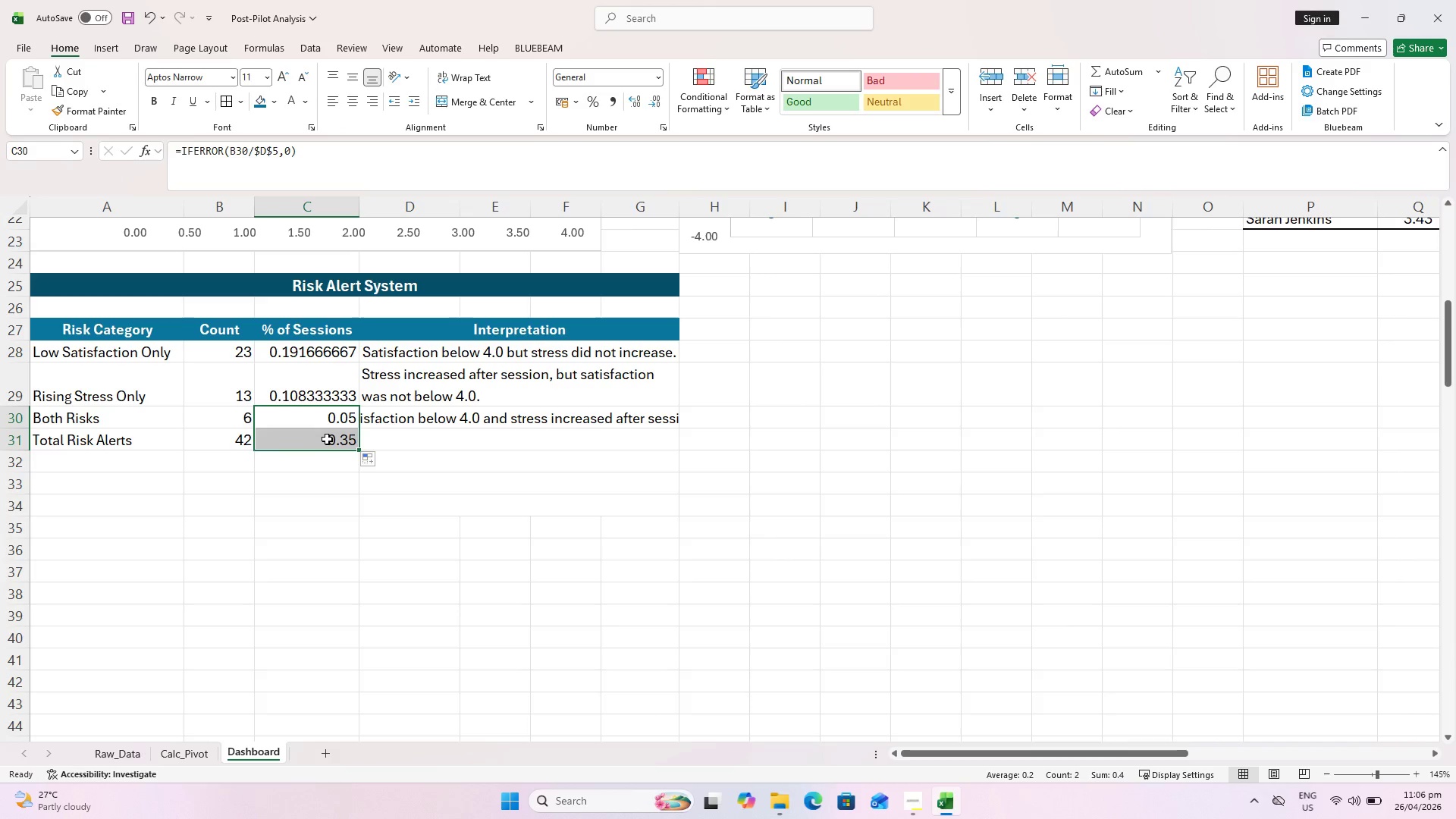 
double_click([327, 439])
 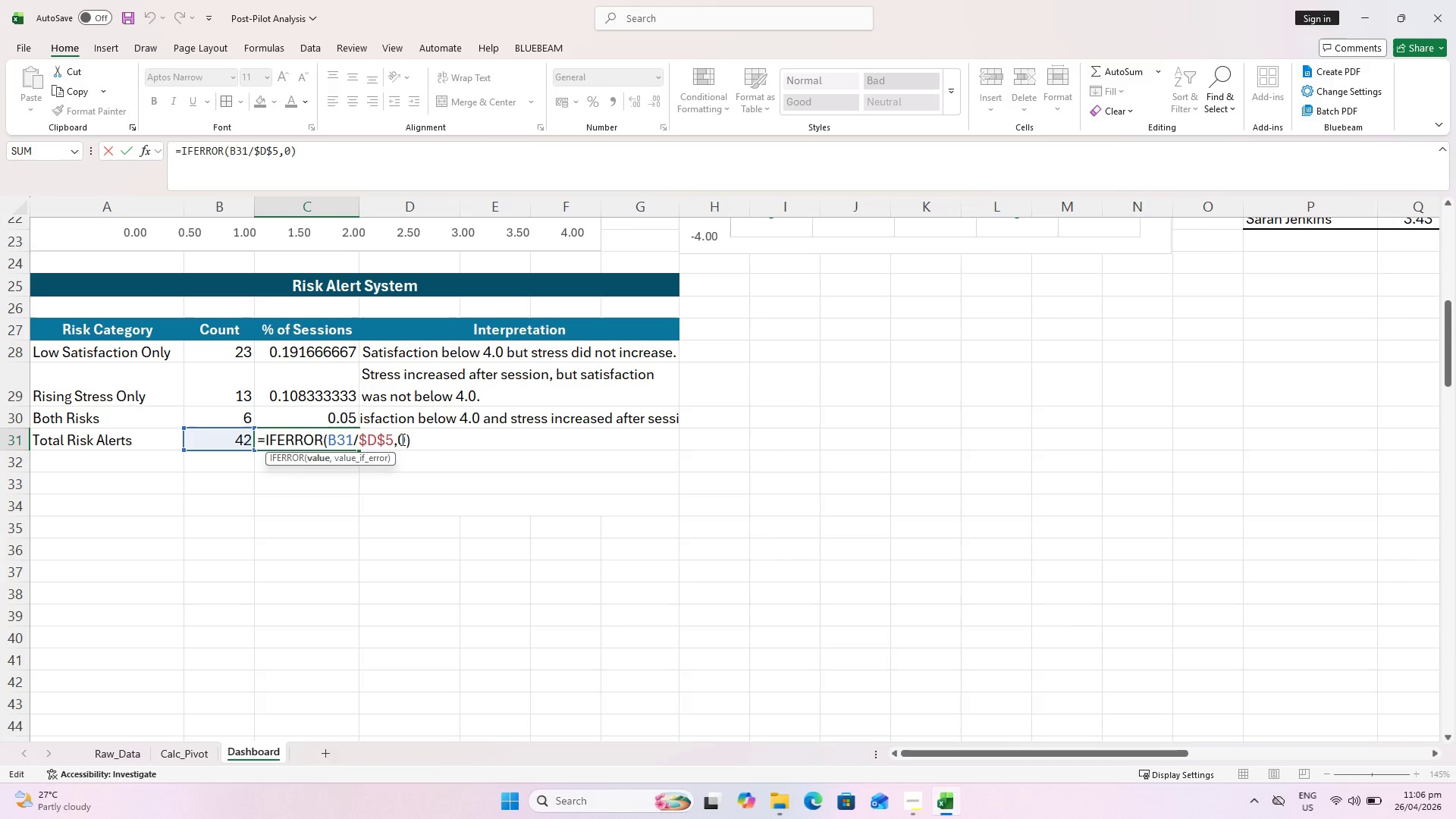 
key(Escape)
 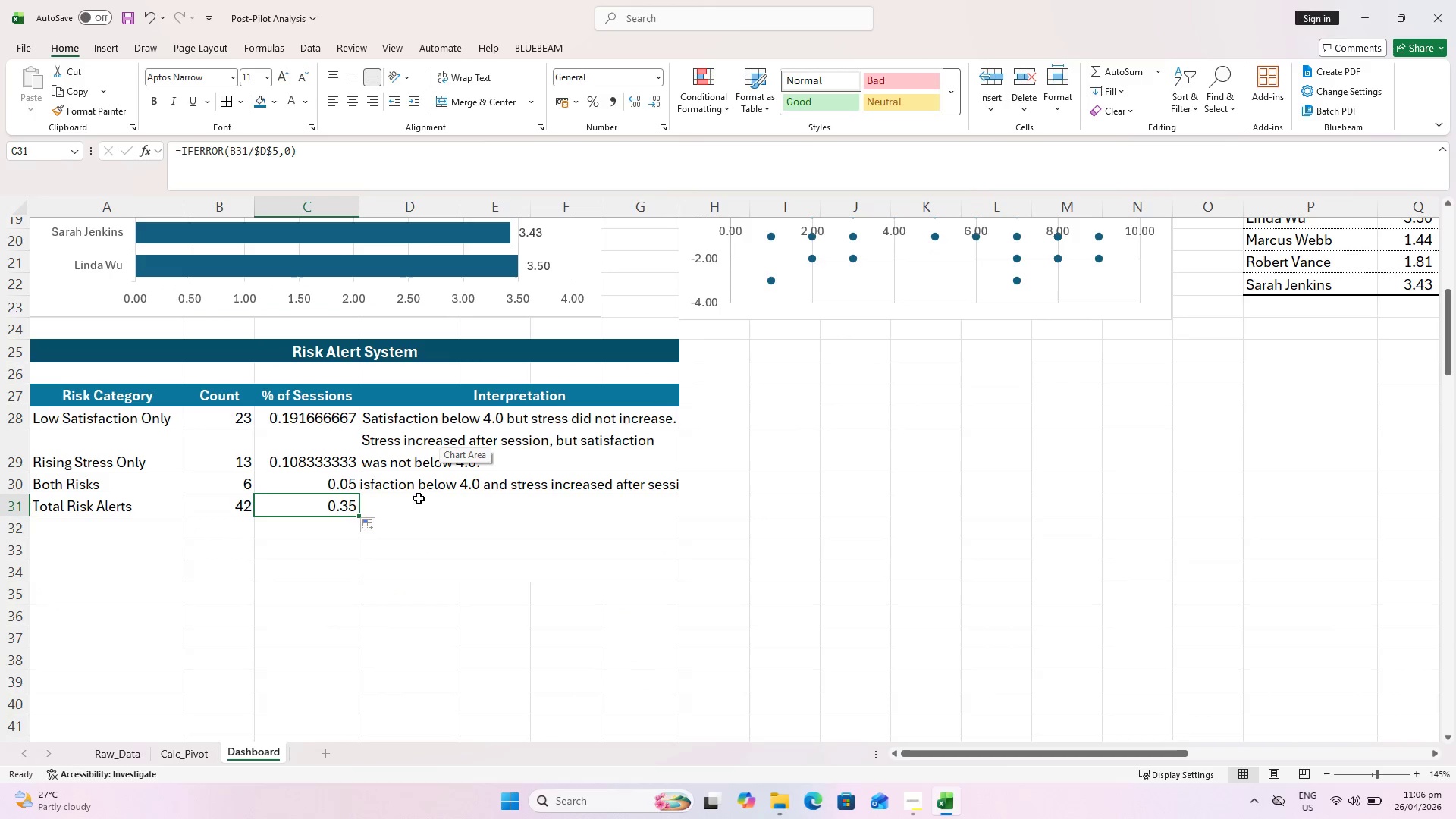 
scroll: coordinate [435, 436], scroll_direction: up, amount: 1.0
 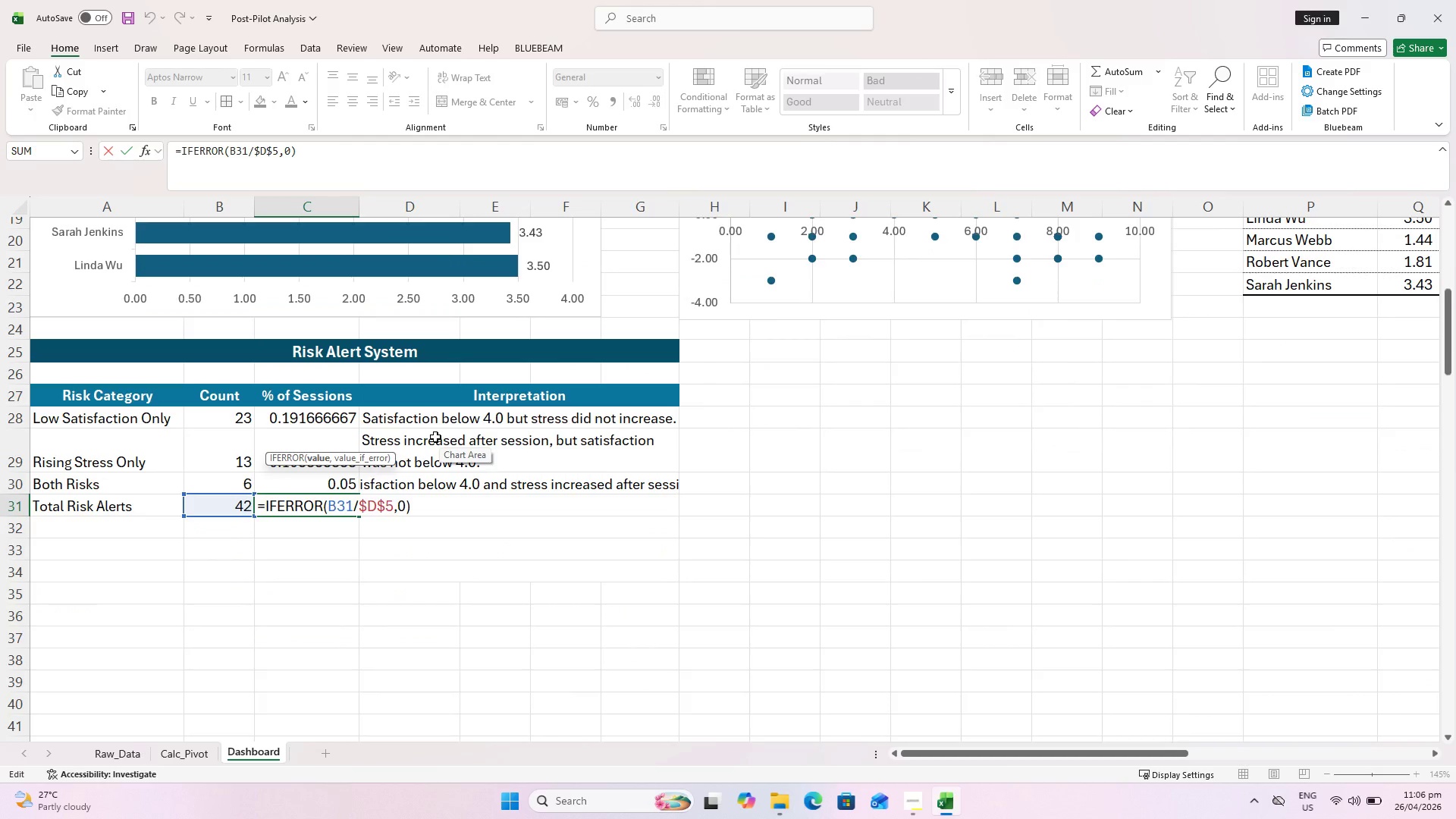 
left_click([416, 499])
 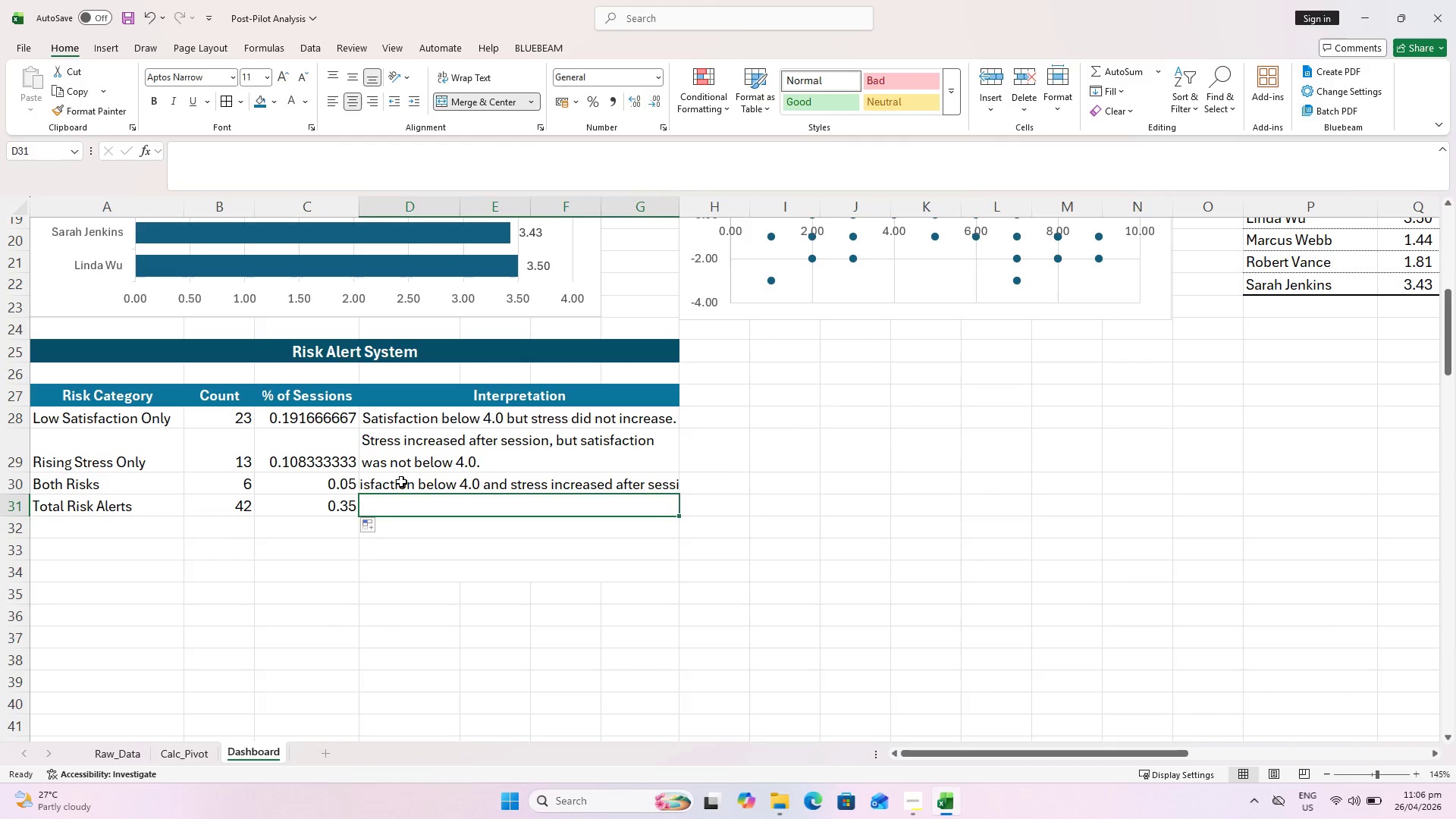 
left_click([402, 480])
 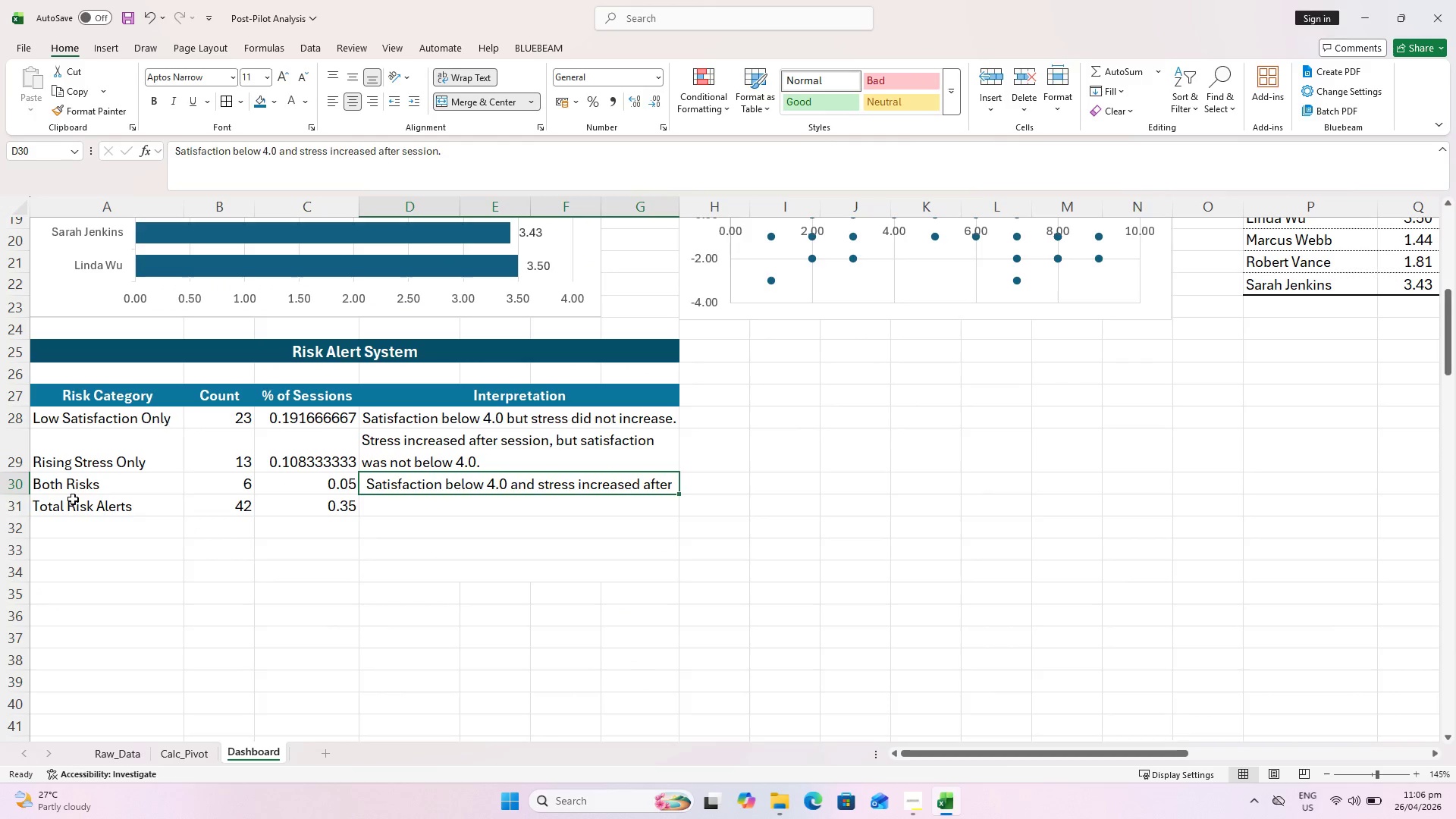 
left_click_drag(start_coordinate=[14, 494], to_coordinate=[16, 515])
 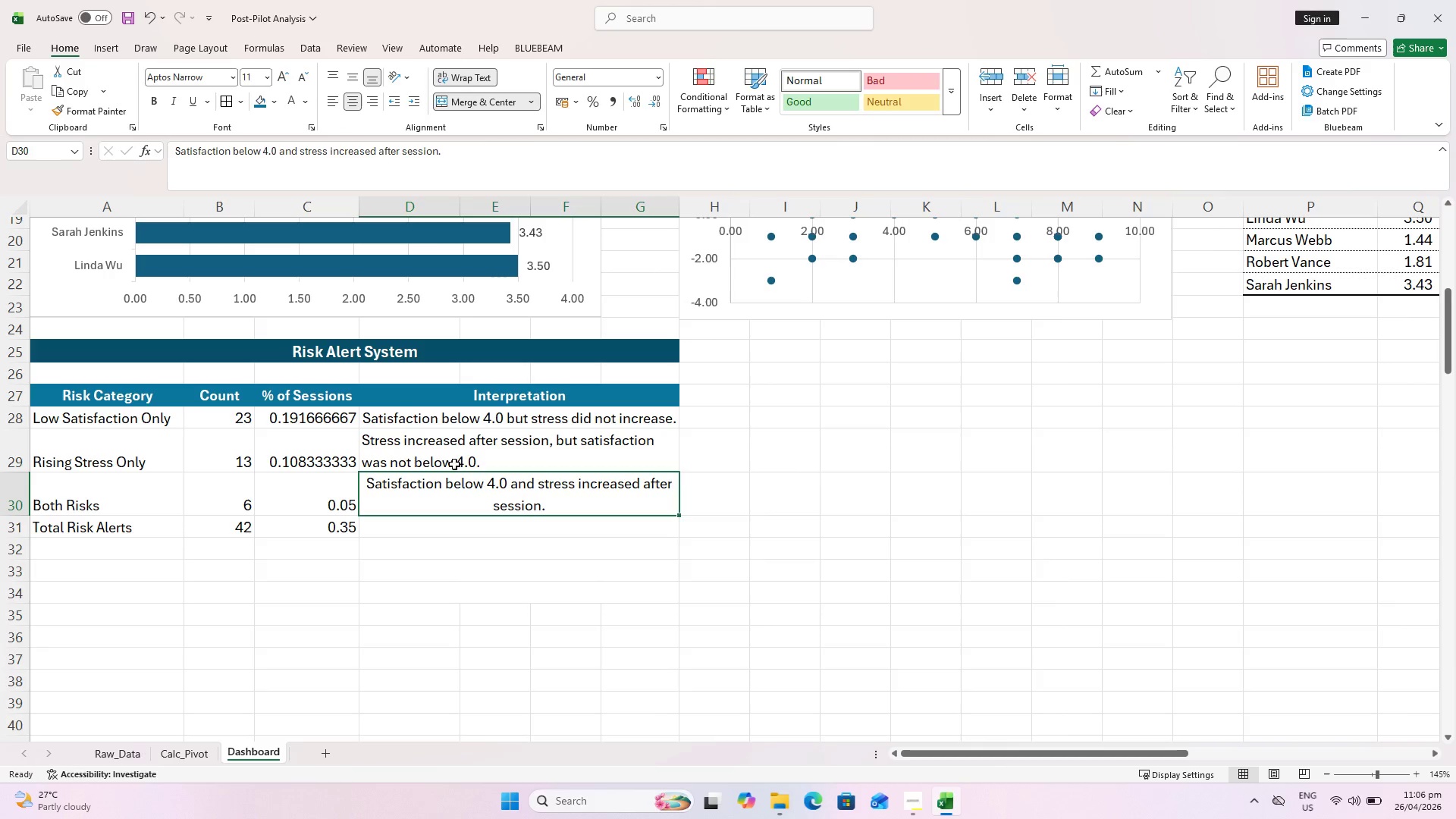 
left_click([424, 530])
 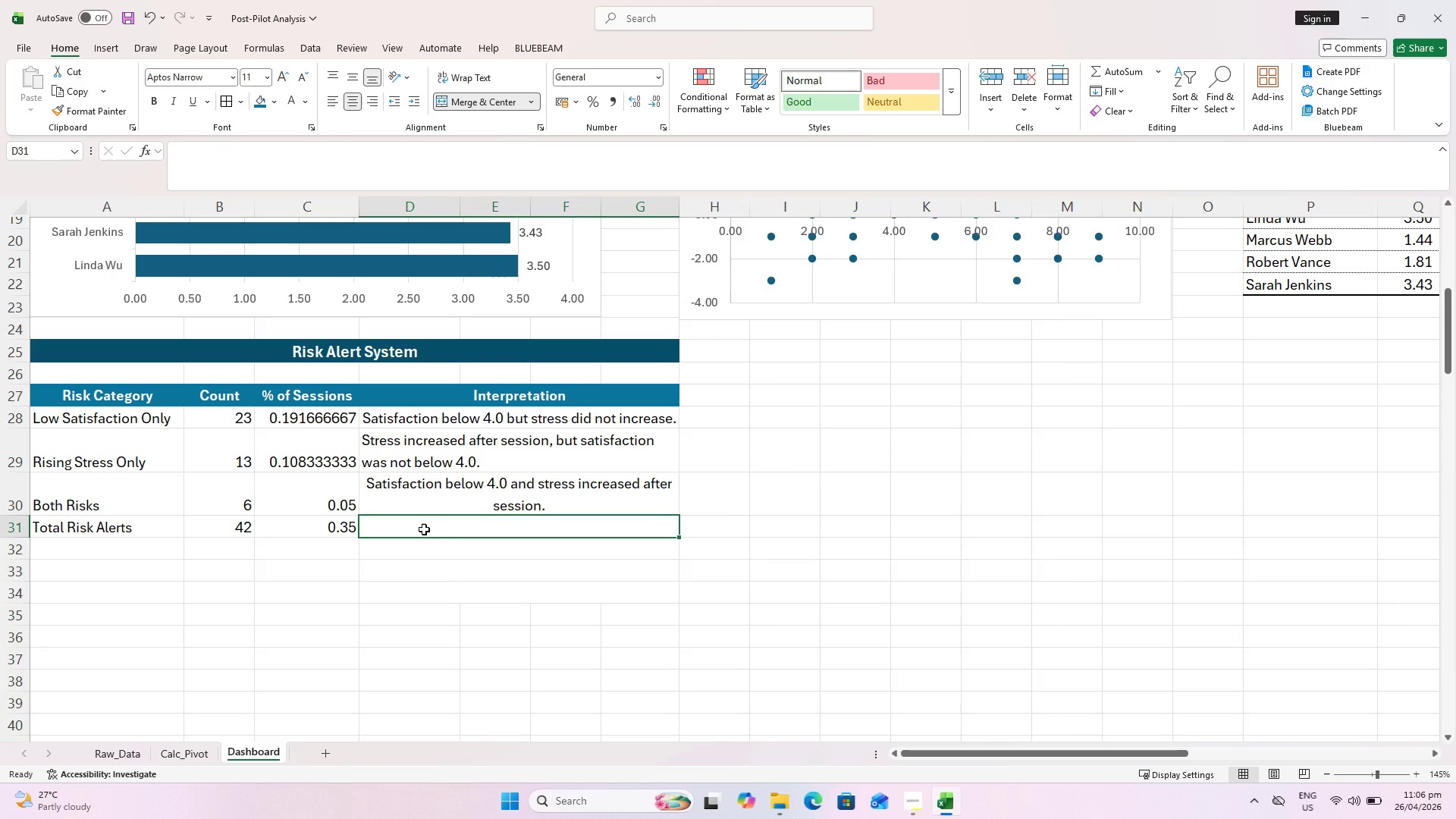 
key(Control+S)
 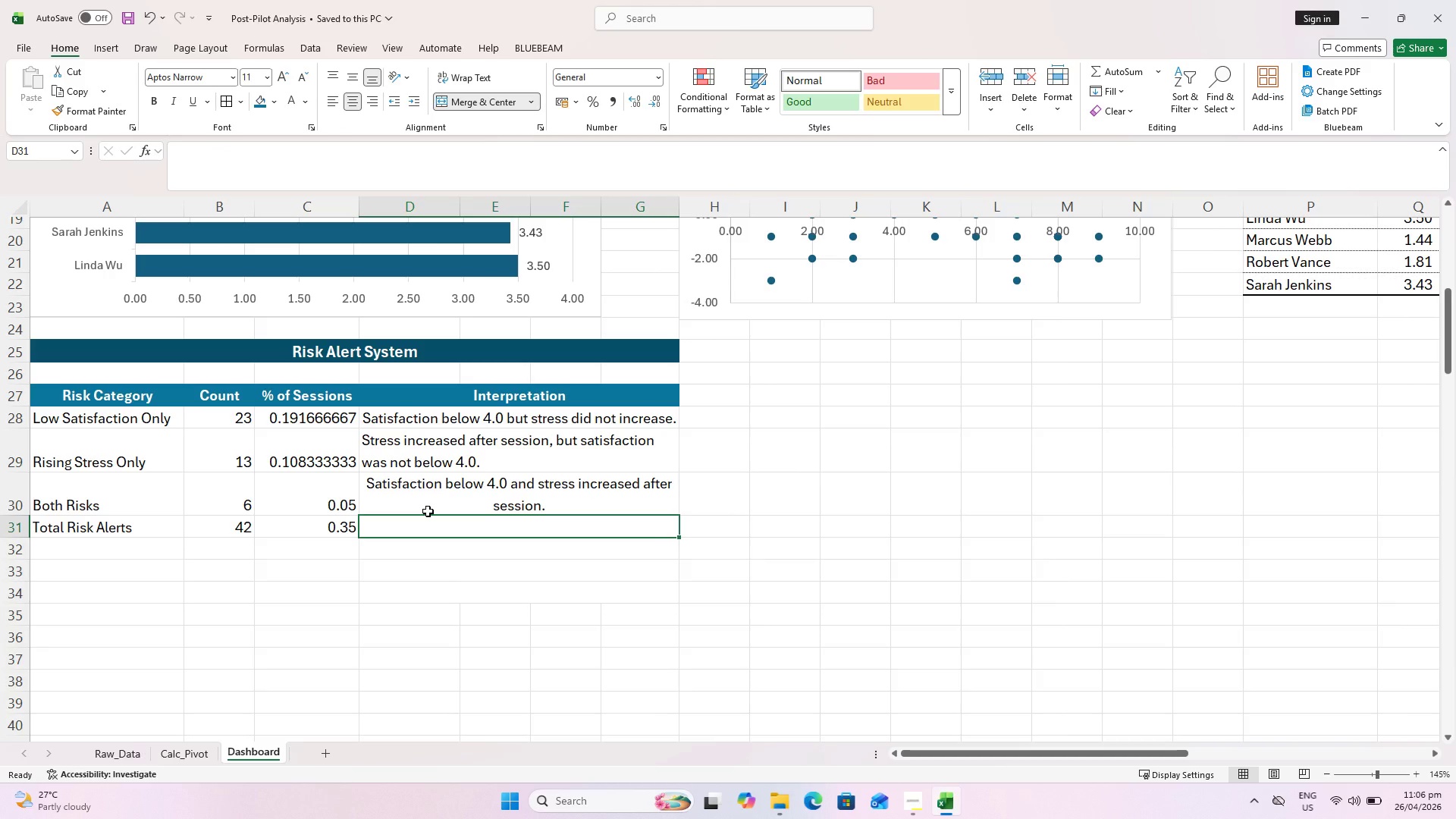 
wait(7.03)
 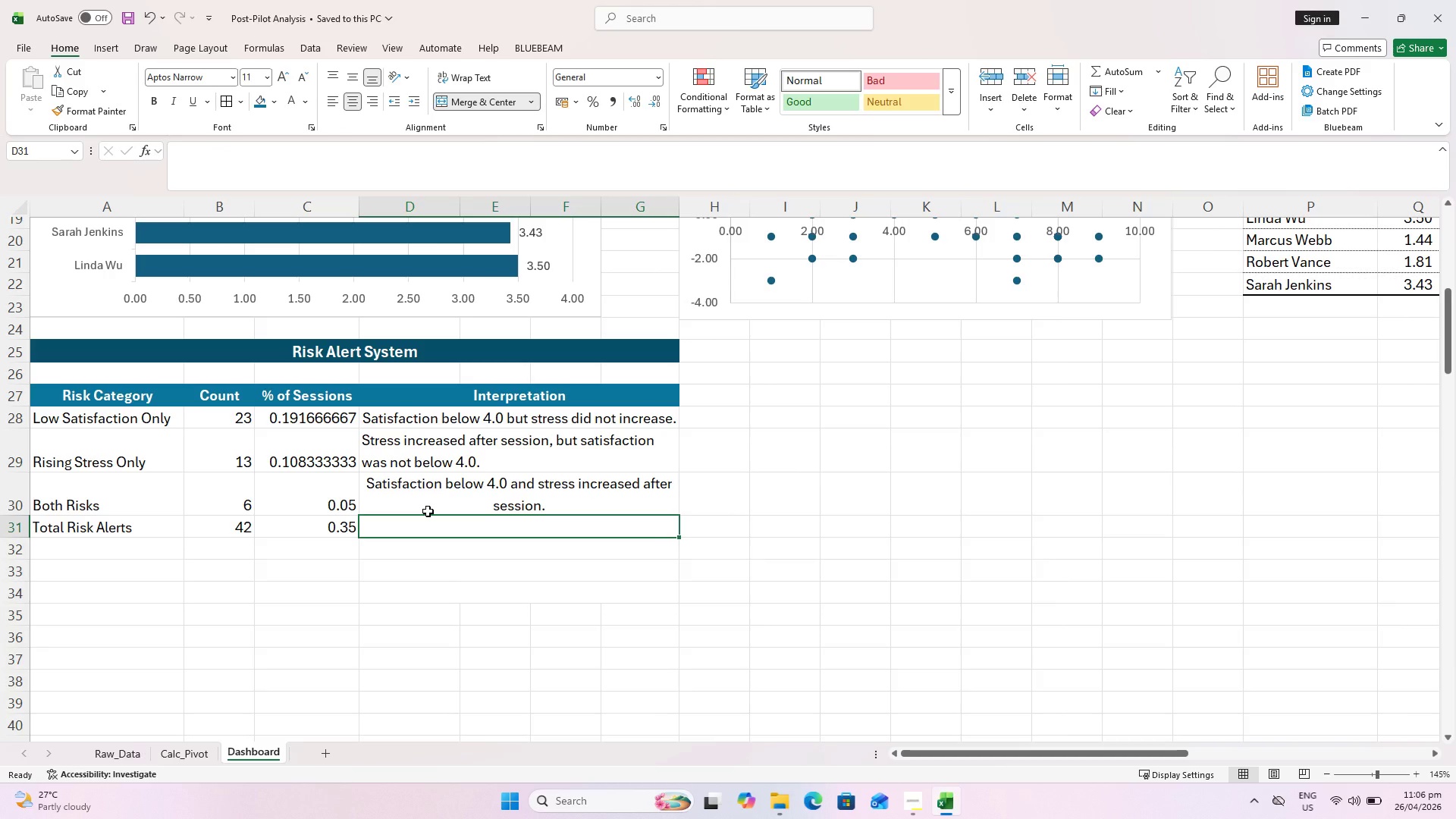 
type(Totla)
key(Backspace)
key(Backspace)
type(al records meeting the risk alert rule.)
 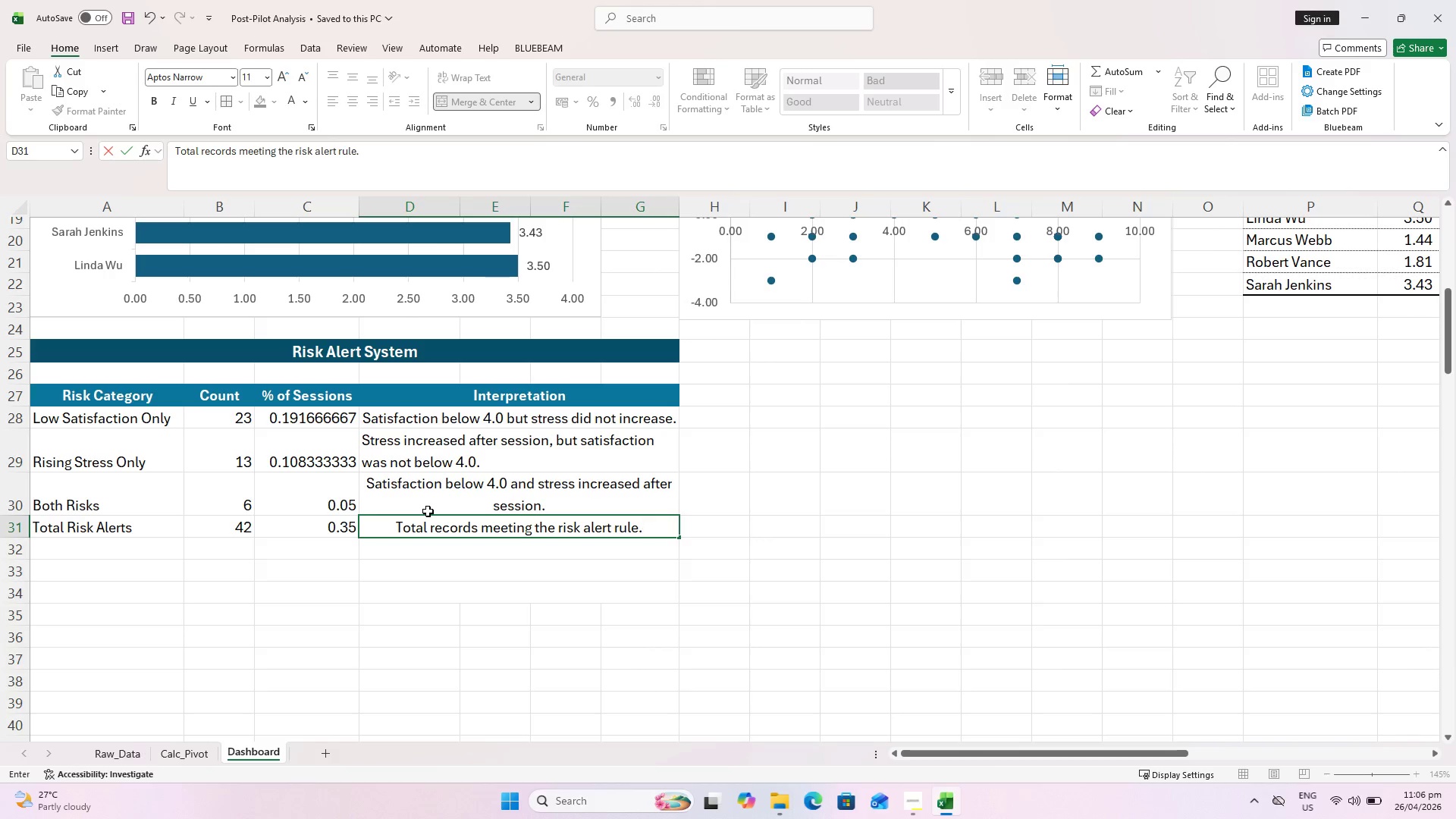 
key(Enter)
 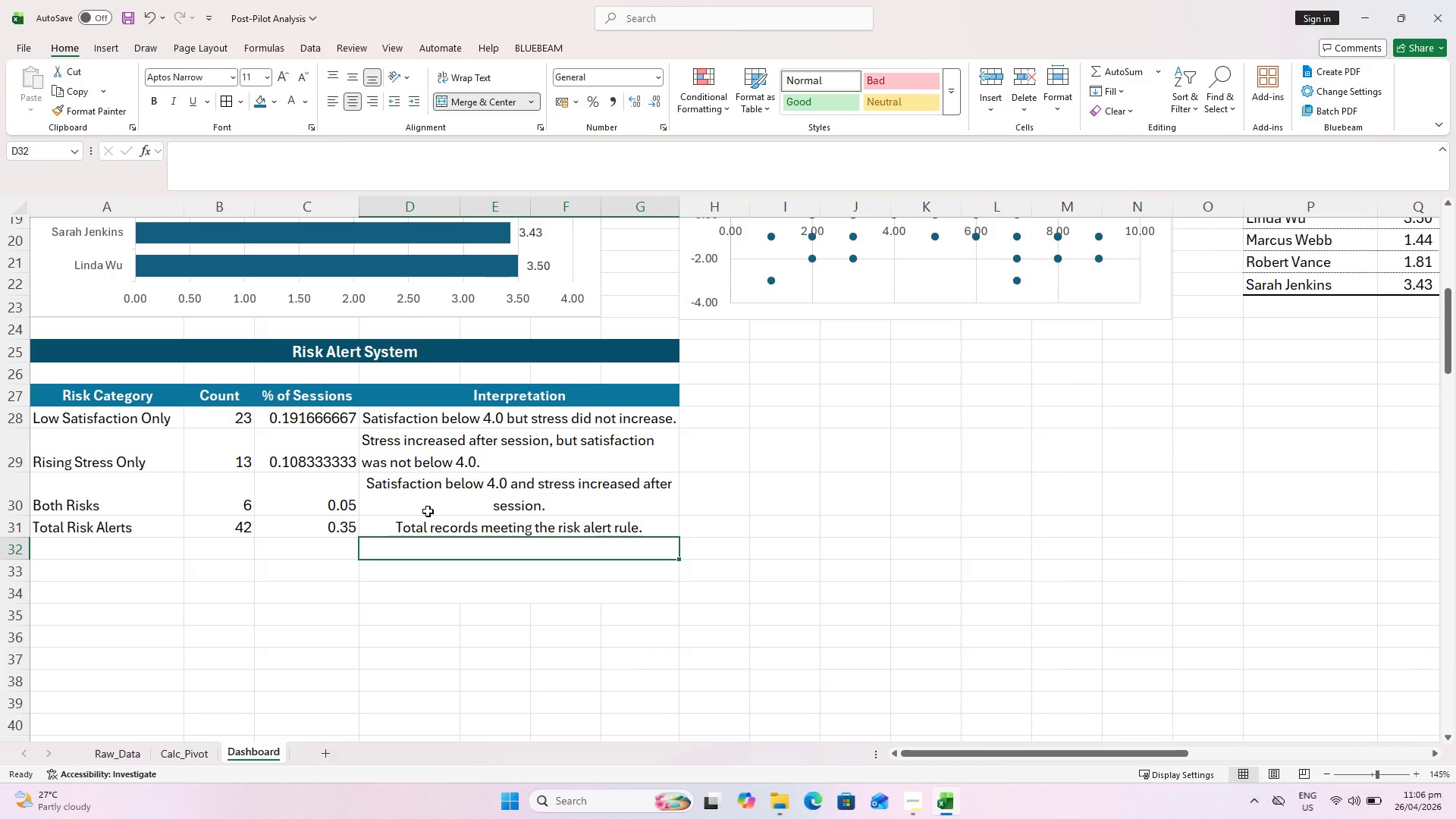 
key(Control+ControlLeft)
 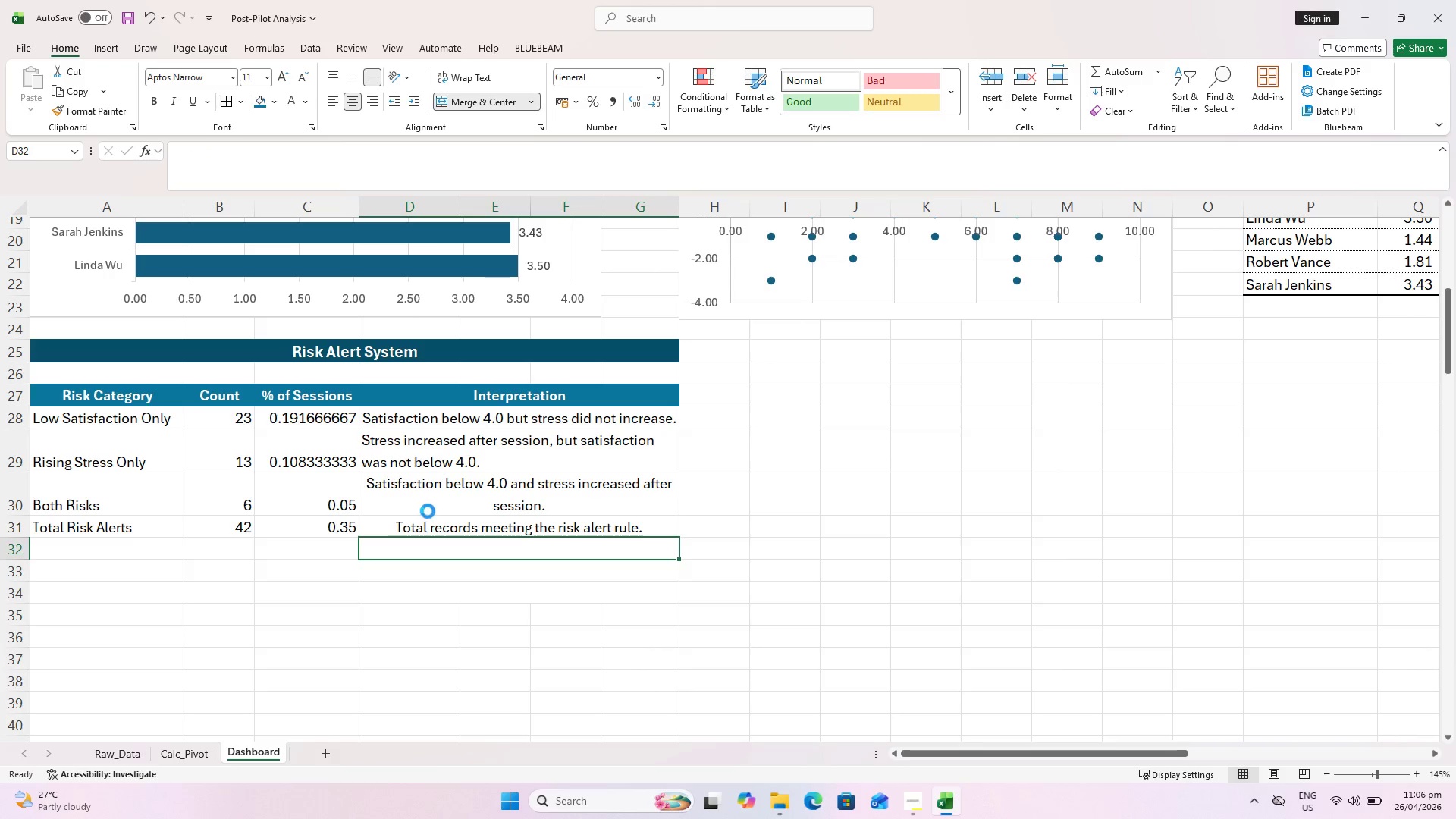 
key(Control+S)
 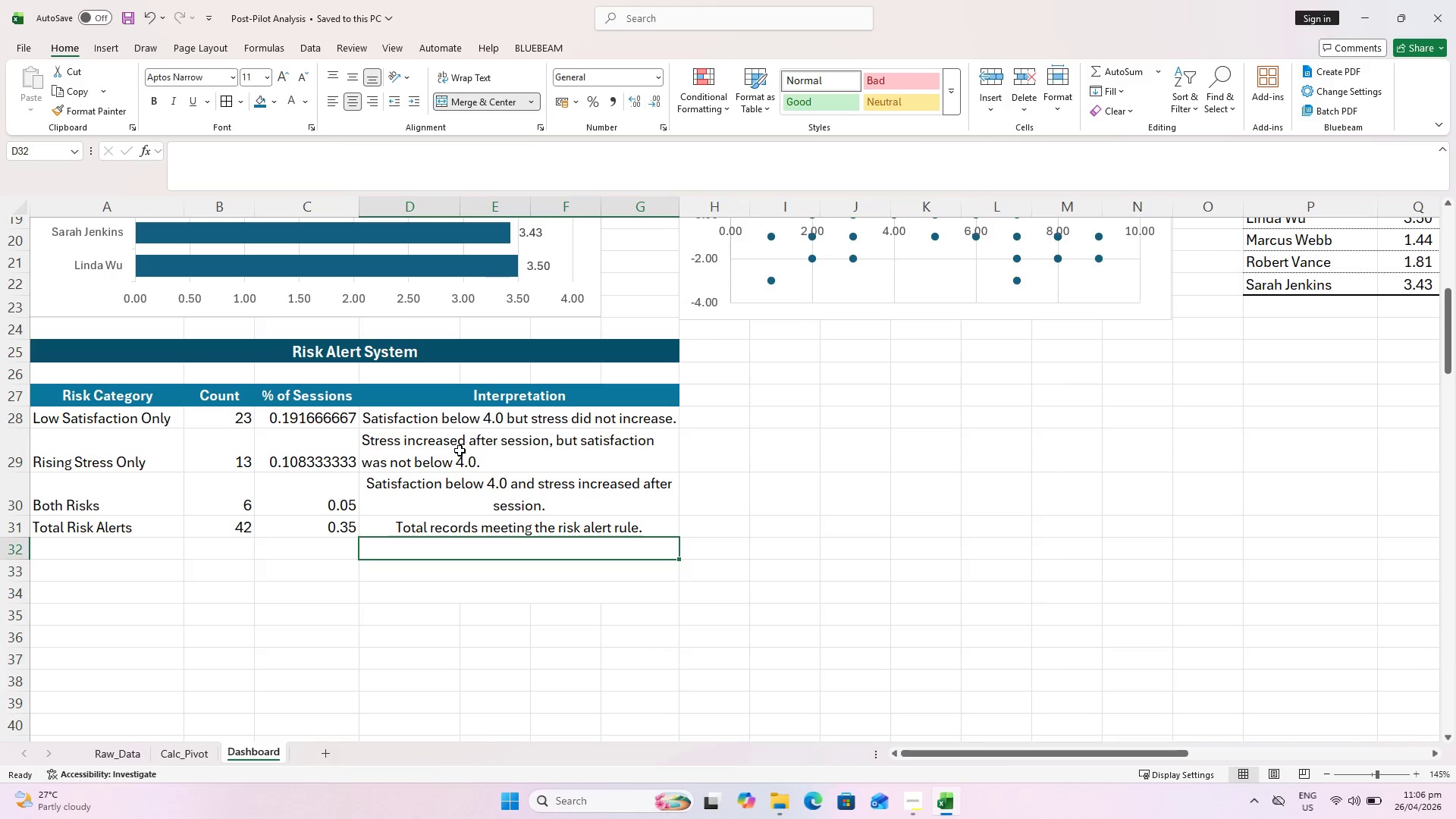 
key(Control+Meta+MetaLeft)
 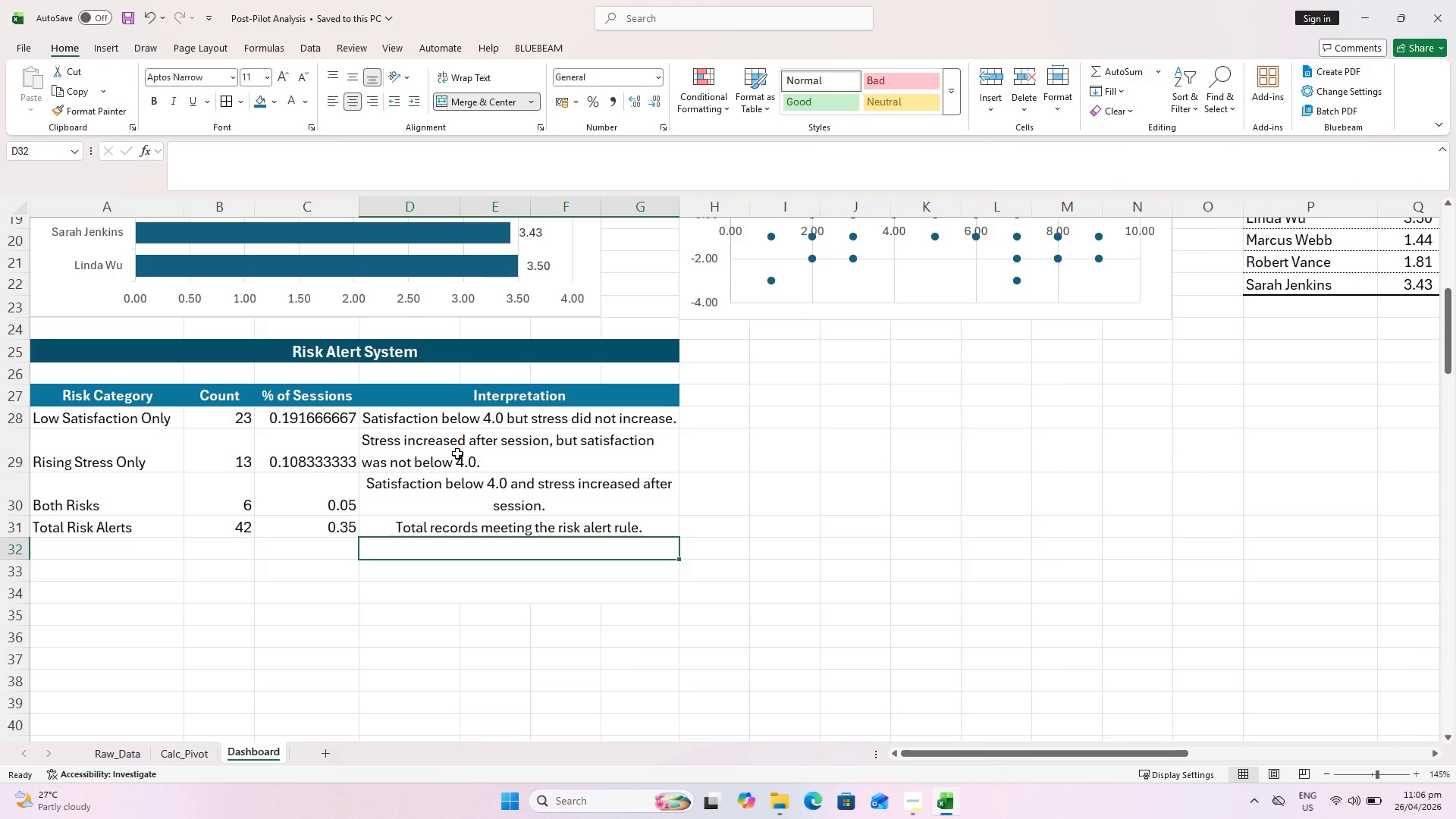 
key(Control+S)
 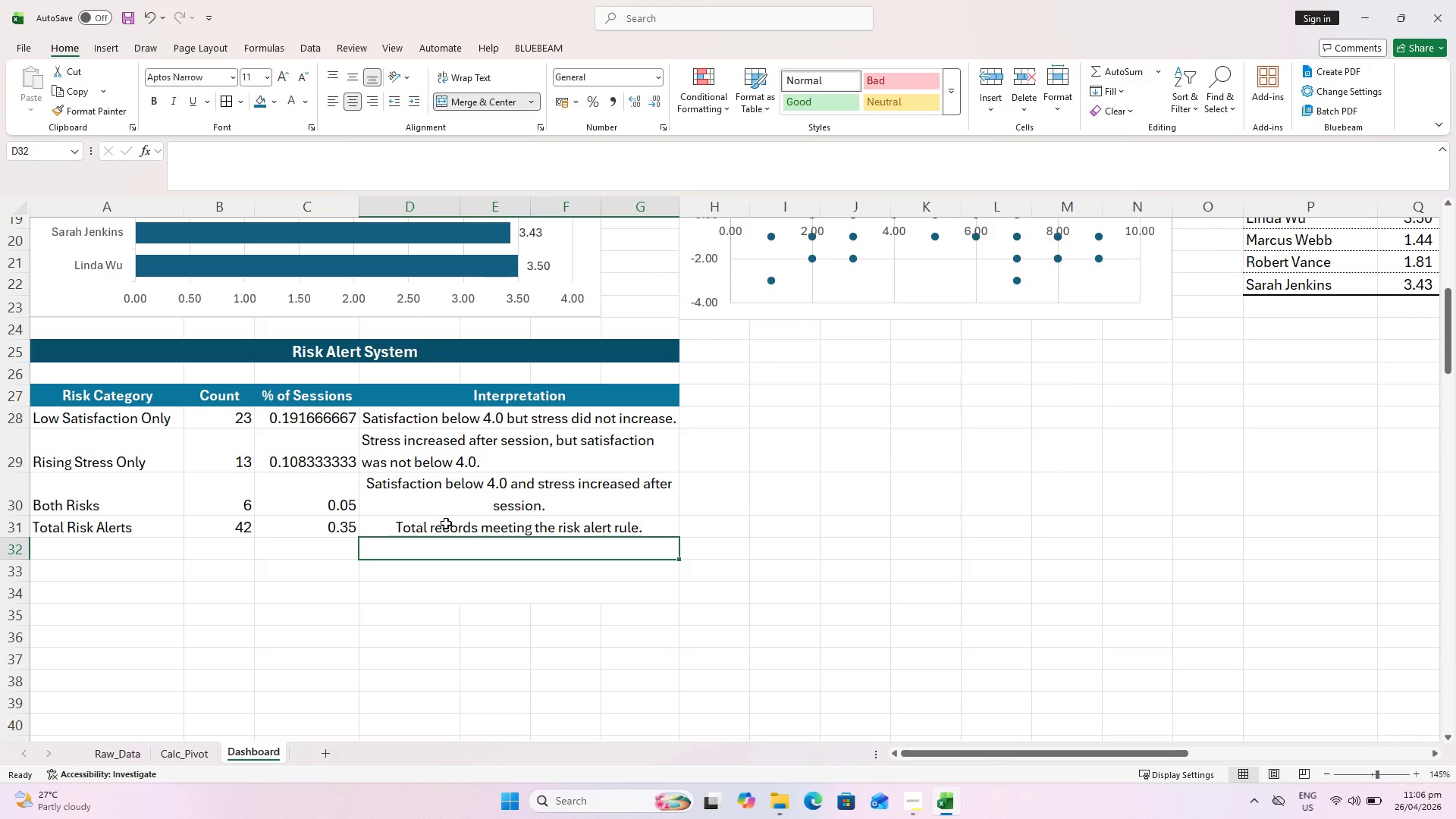 
key(Control+S)
 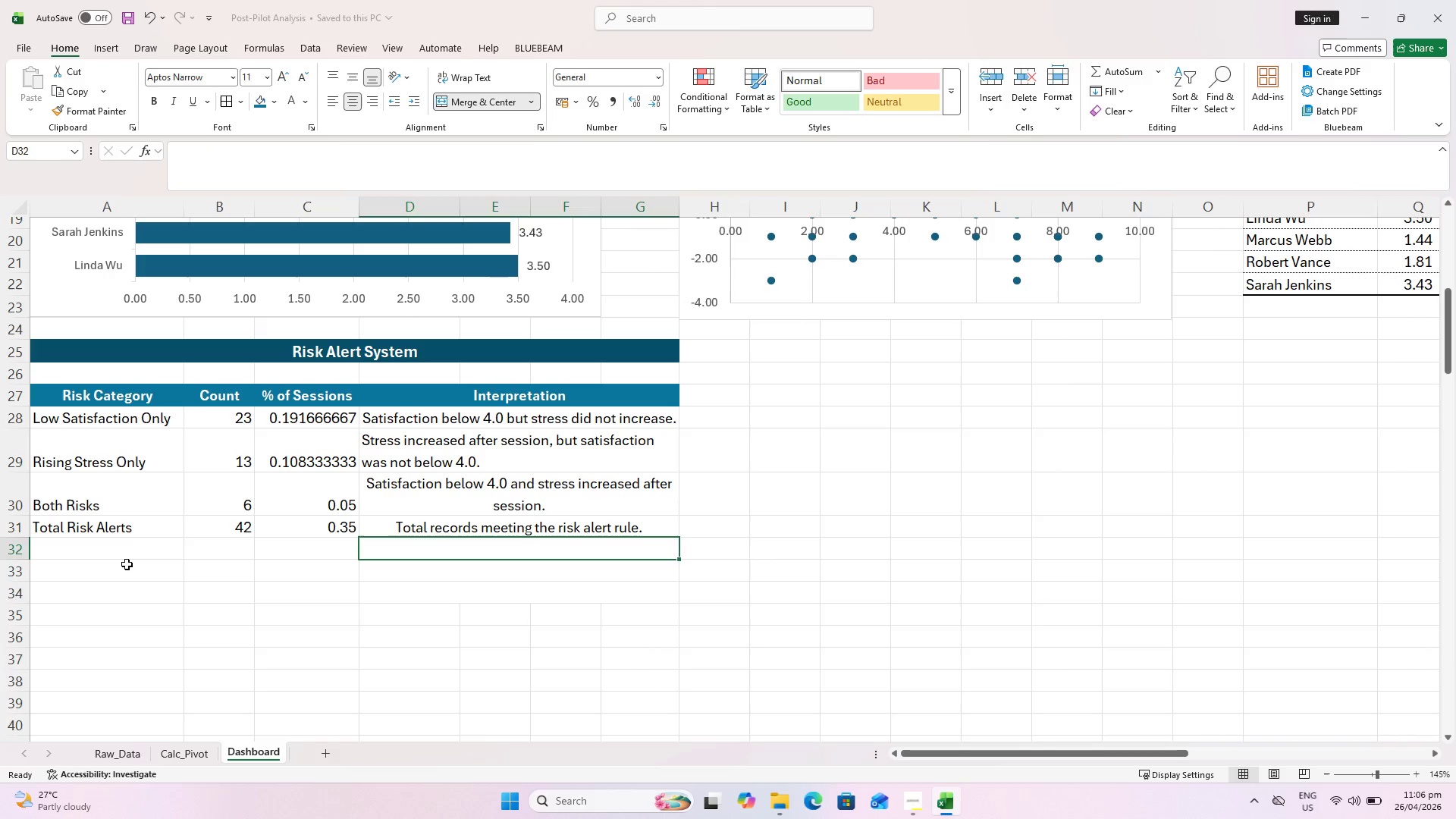 
left_click([114, 548])
 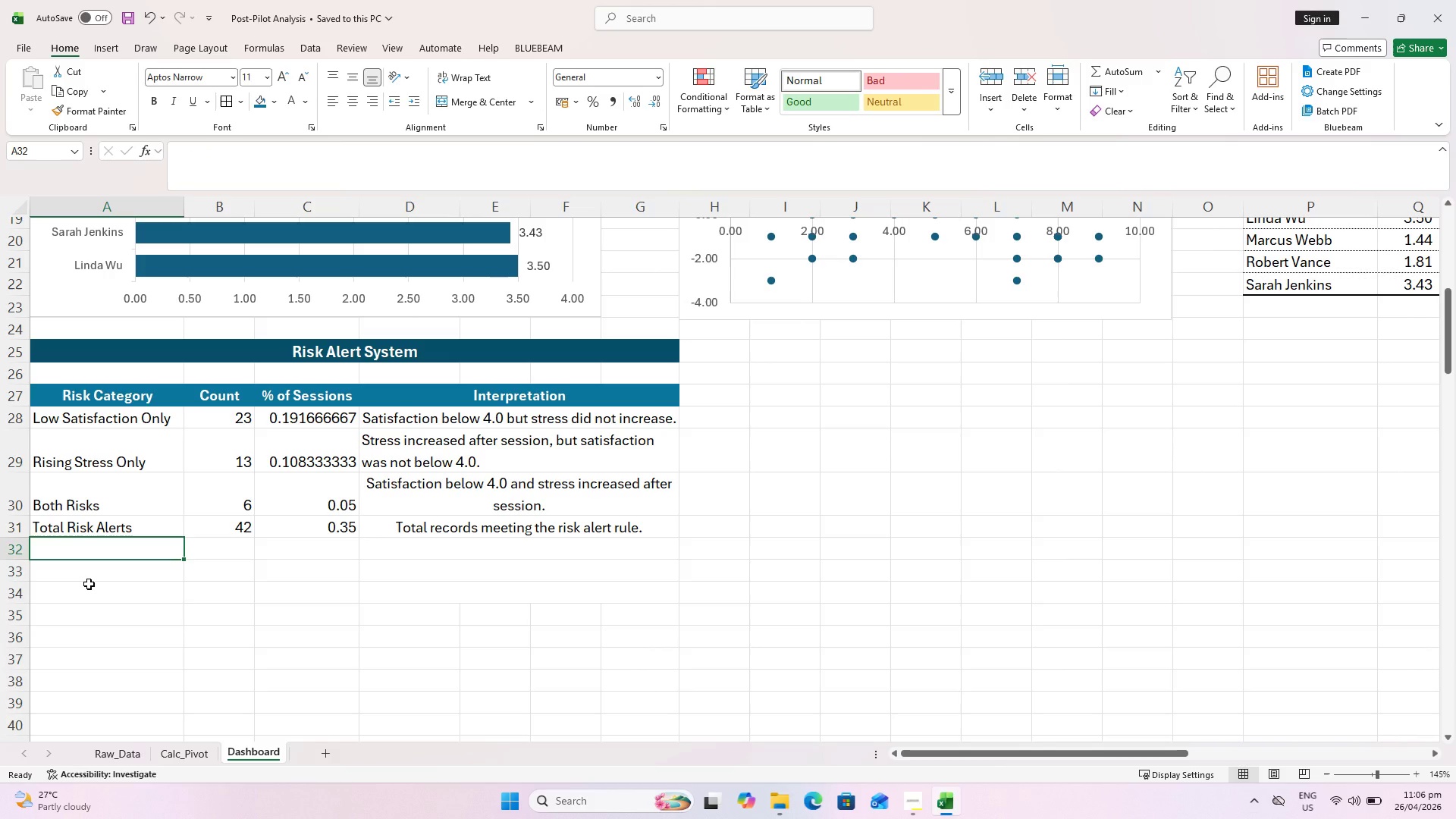 
key(Alt+AltLeft)
 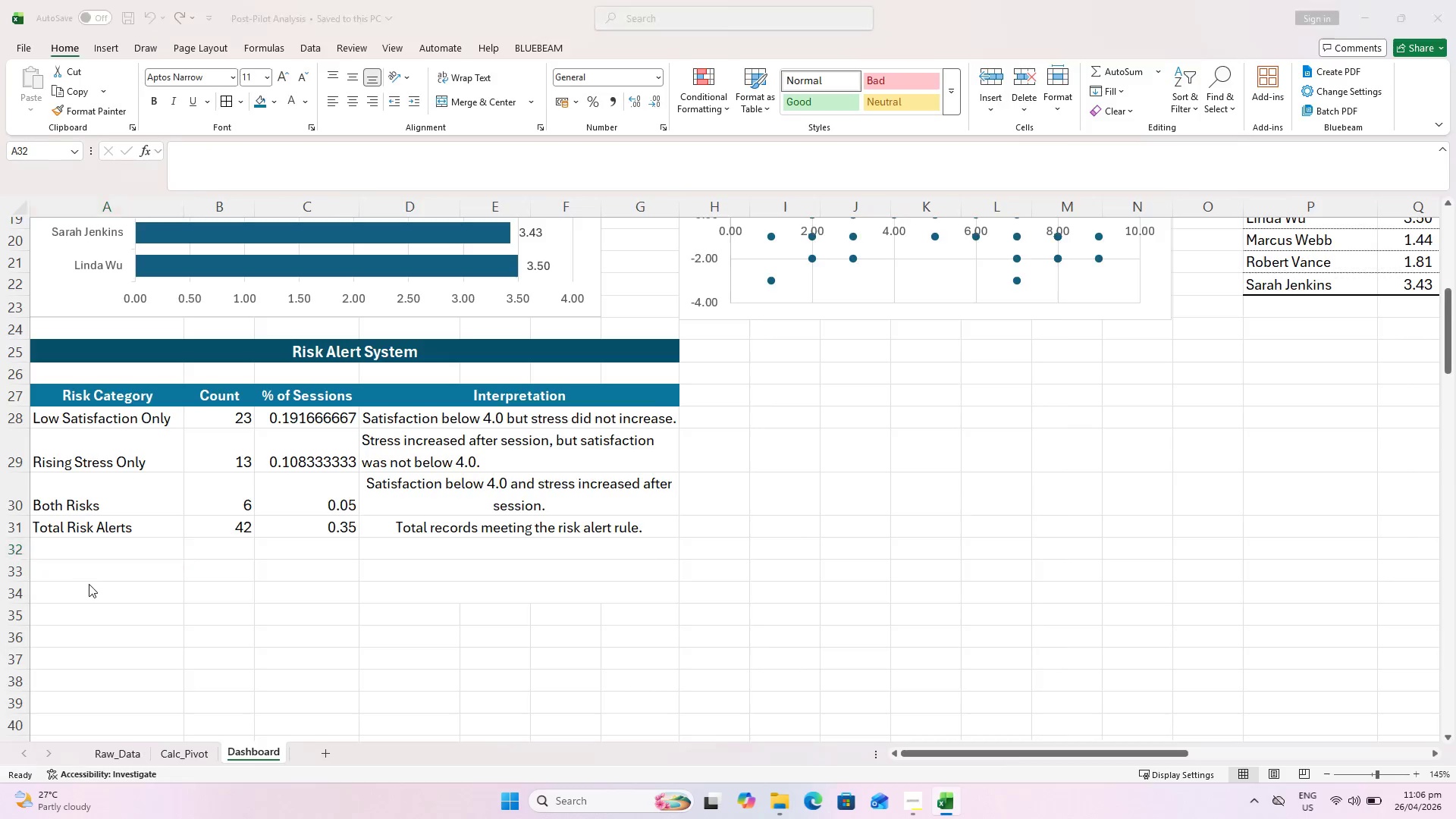 
key(Alt+Tab)